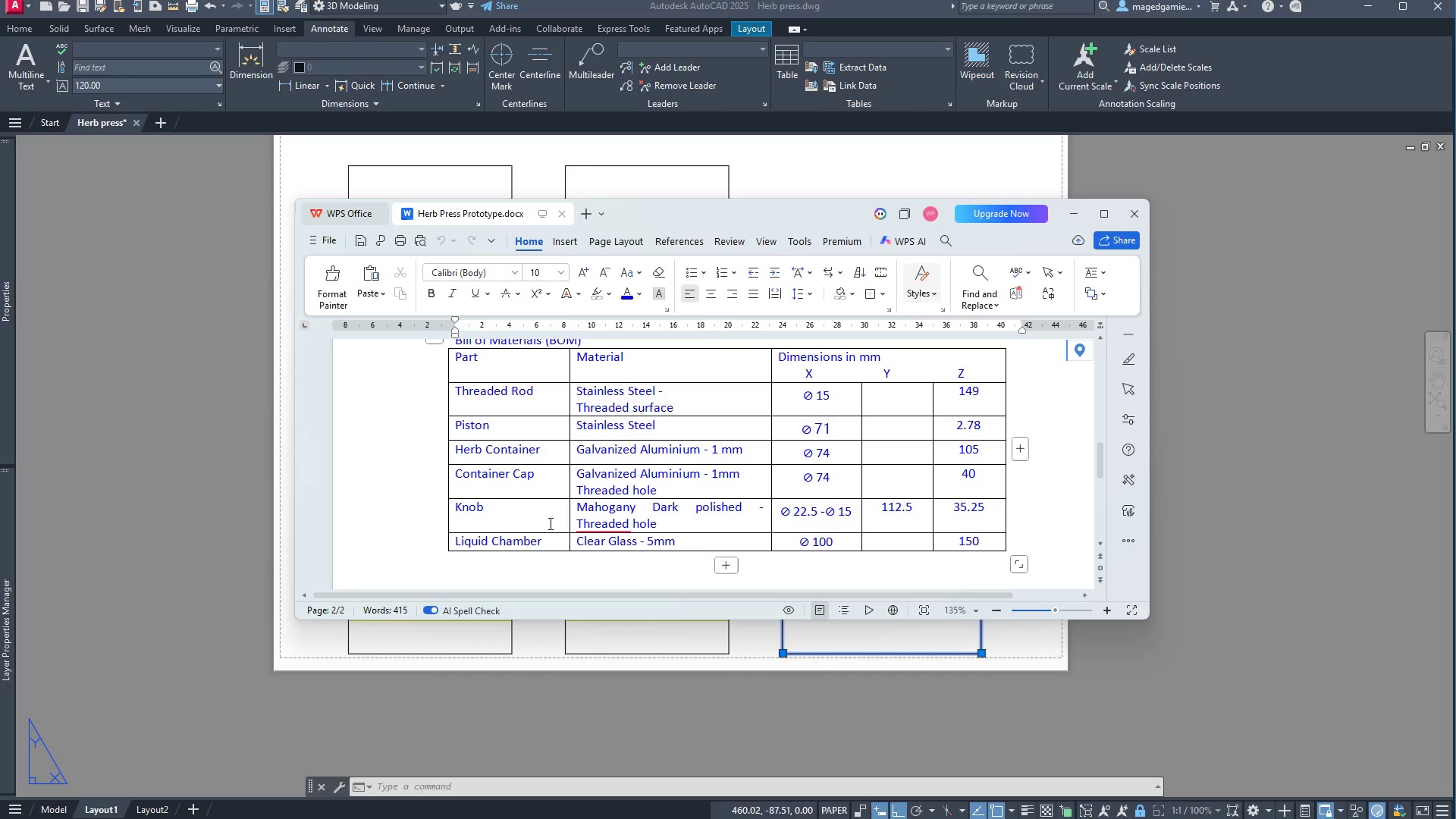 
wait(14.75)
 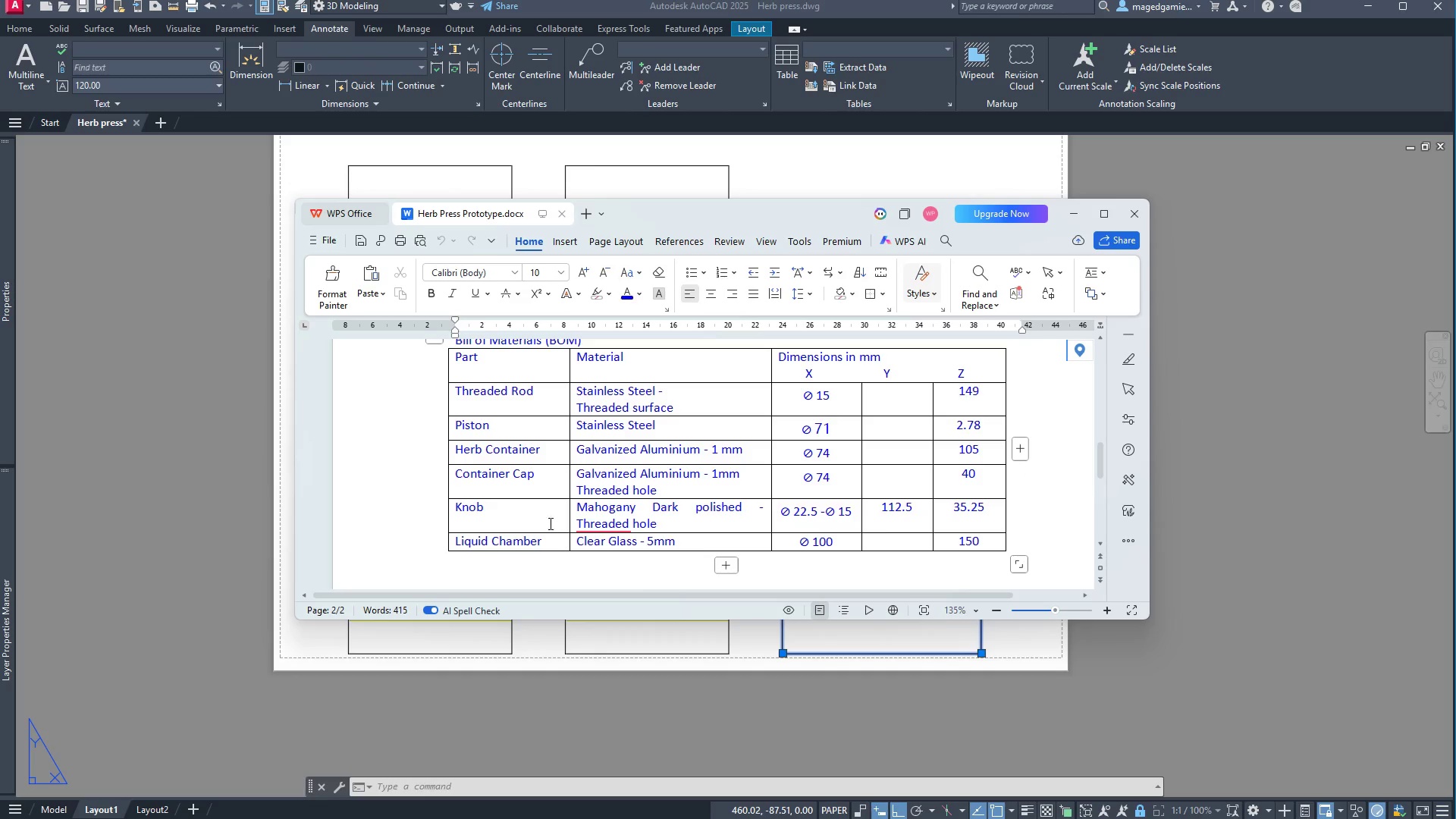 
left_click([1078, 217])
 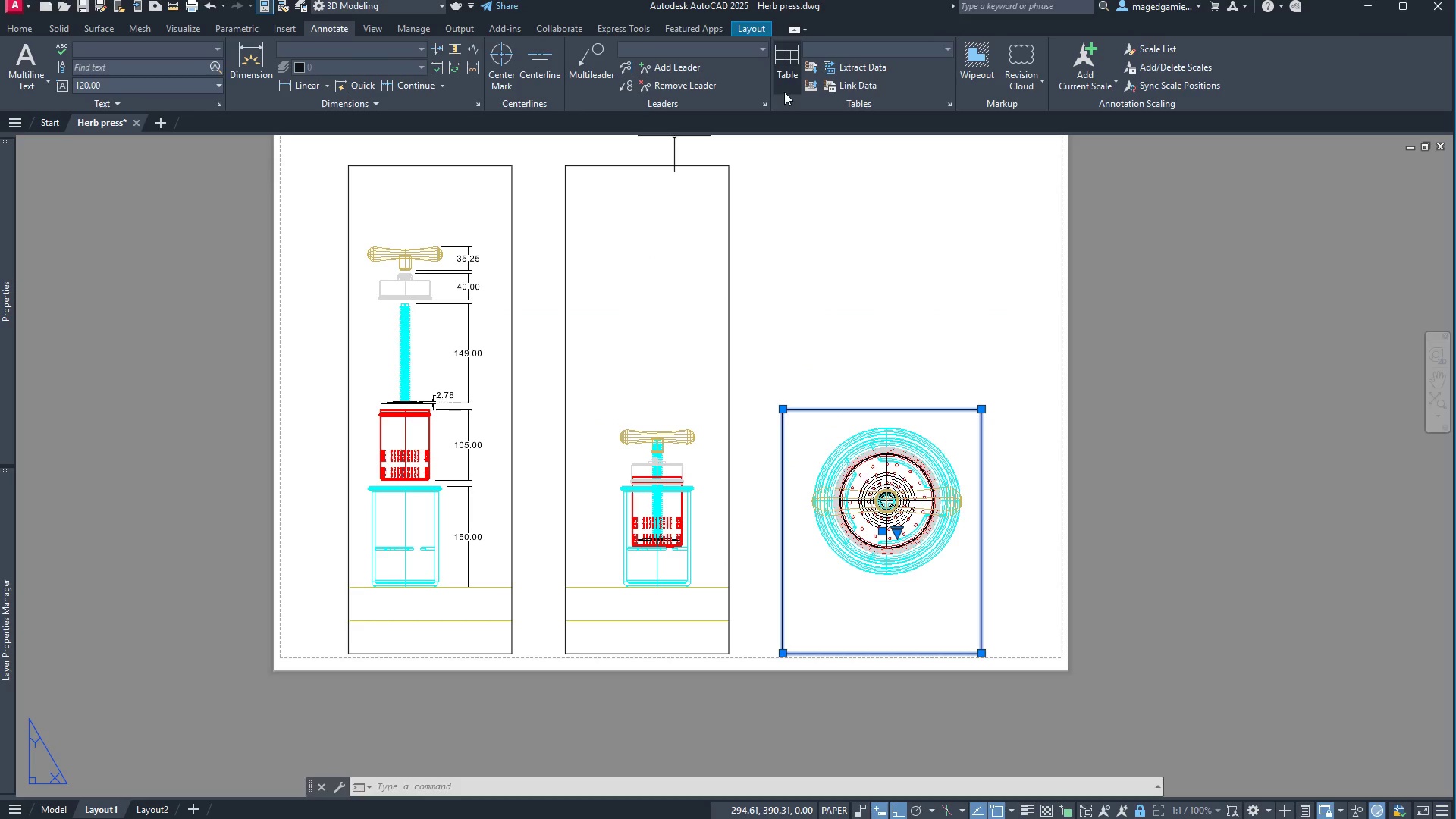 
left_click([878, 257])
 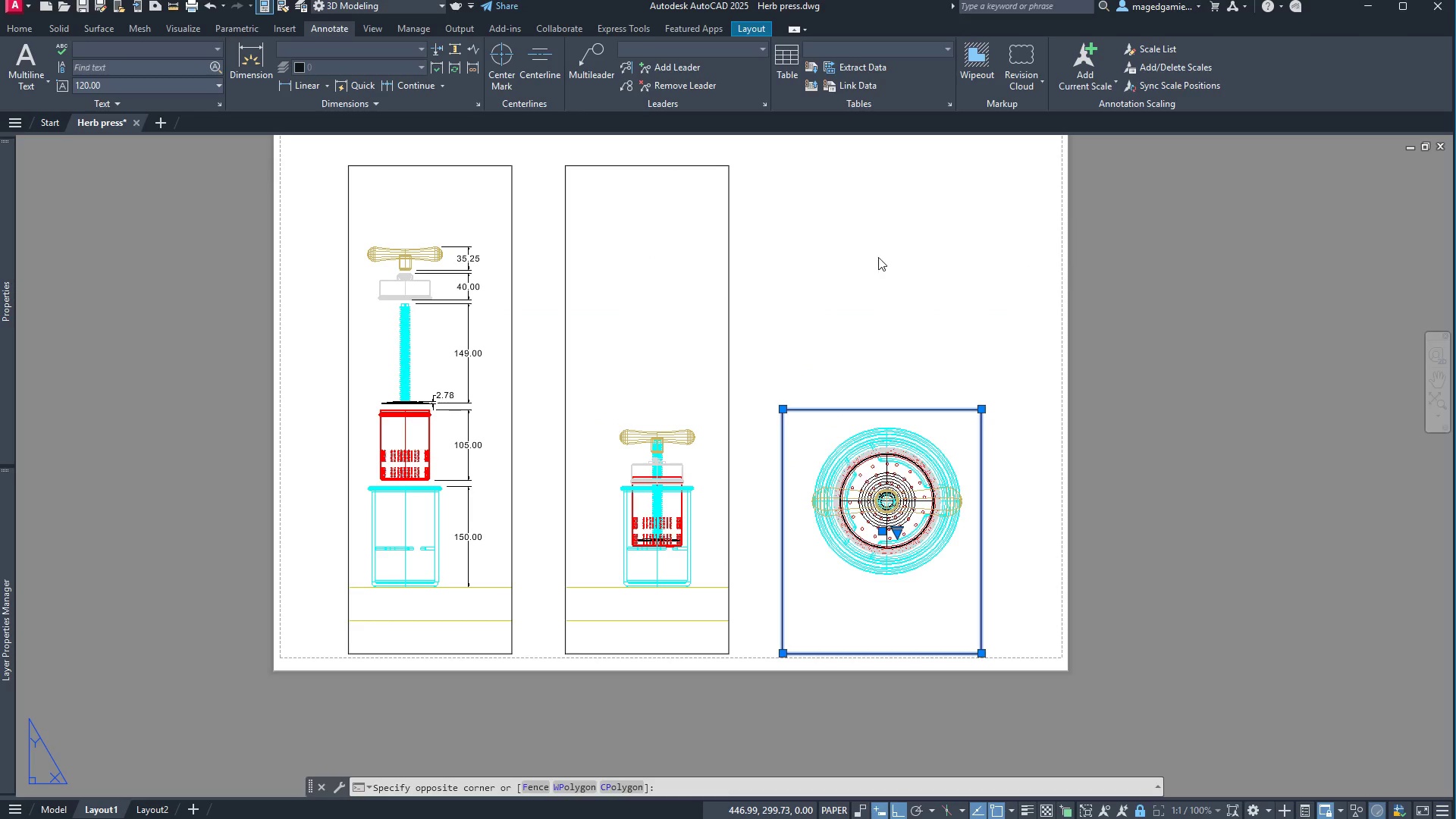 
double_click([878, 257])
 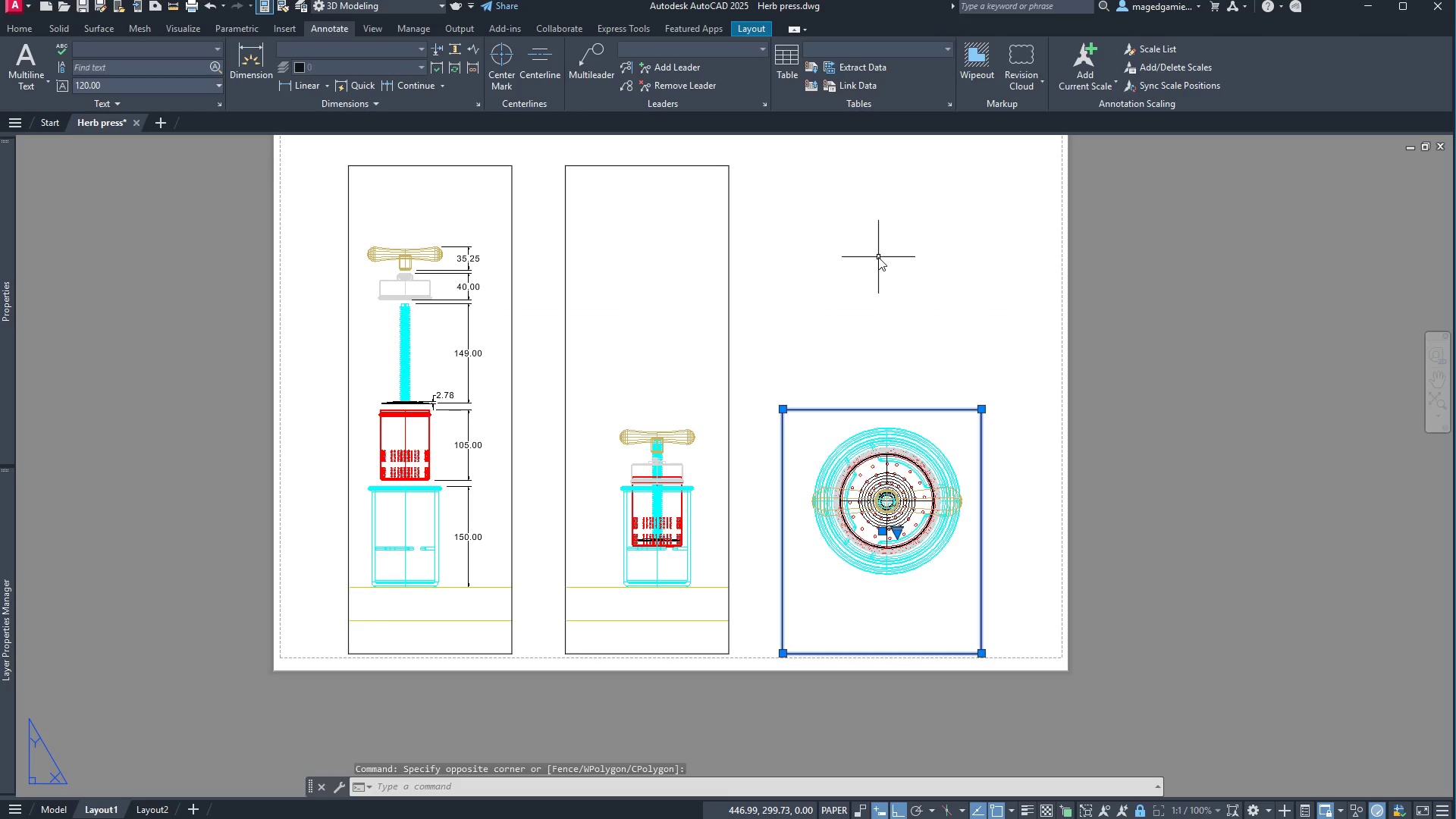 
key(Escape)
 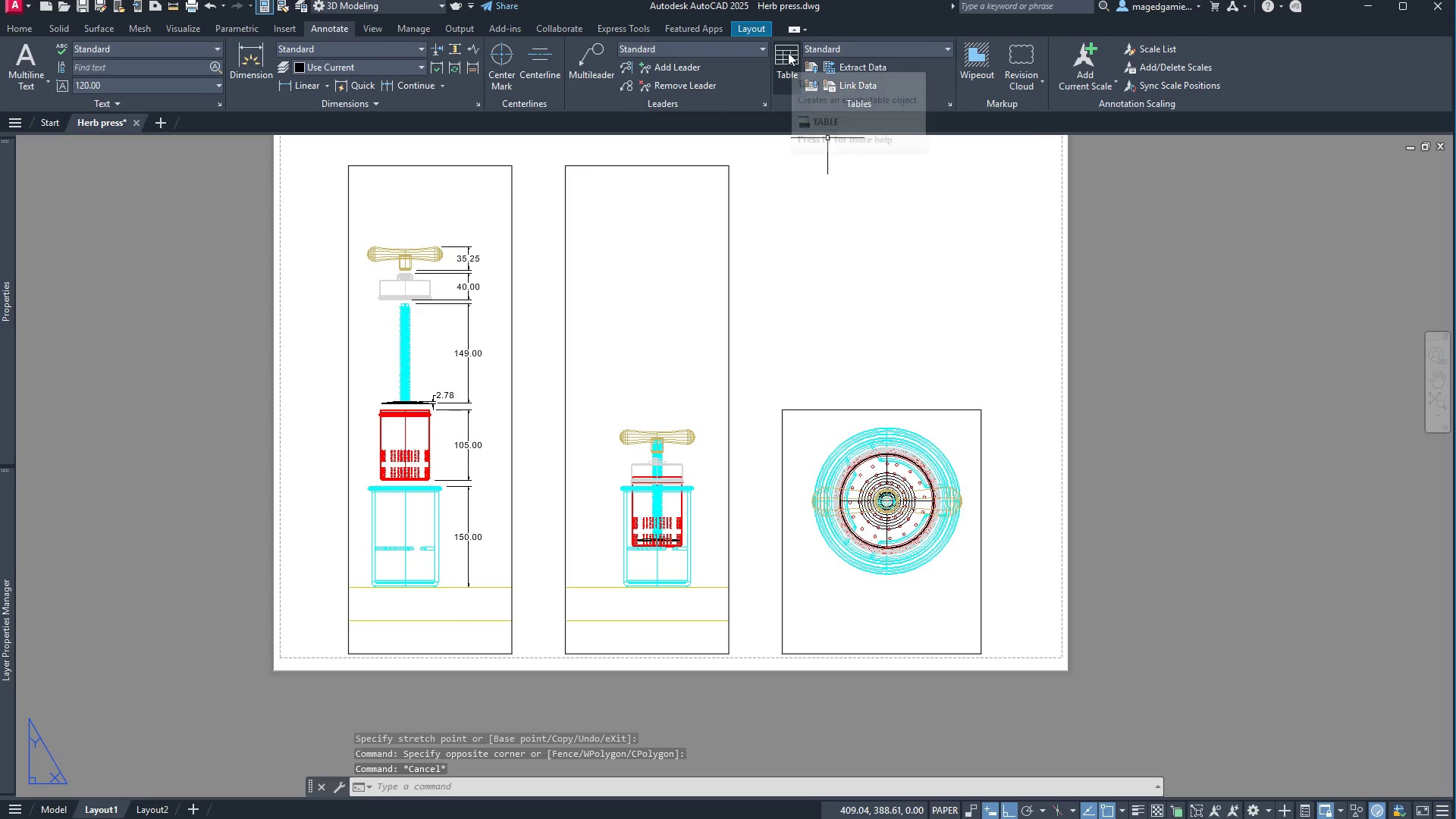 
left_click([788, 52])
 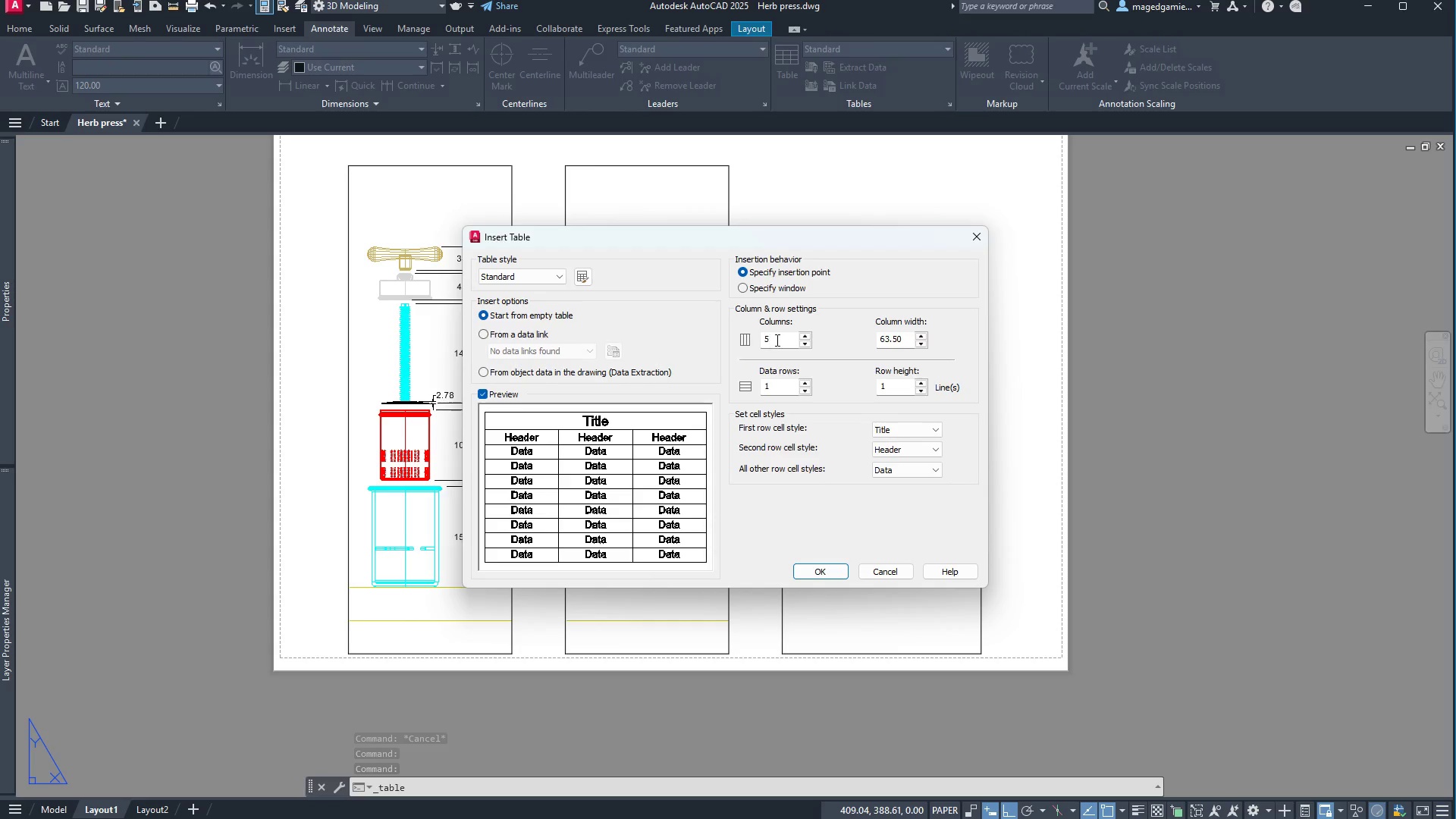 
wait(6.7)
 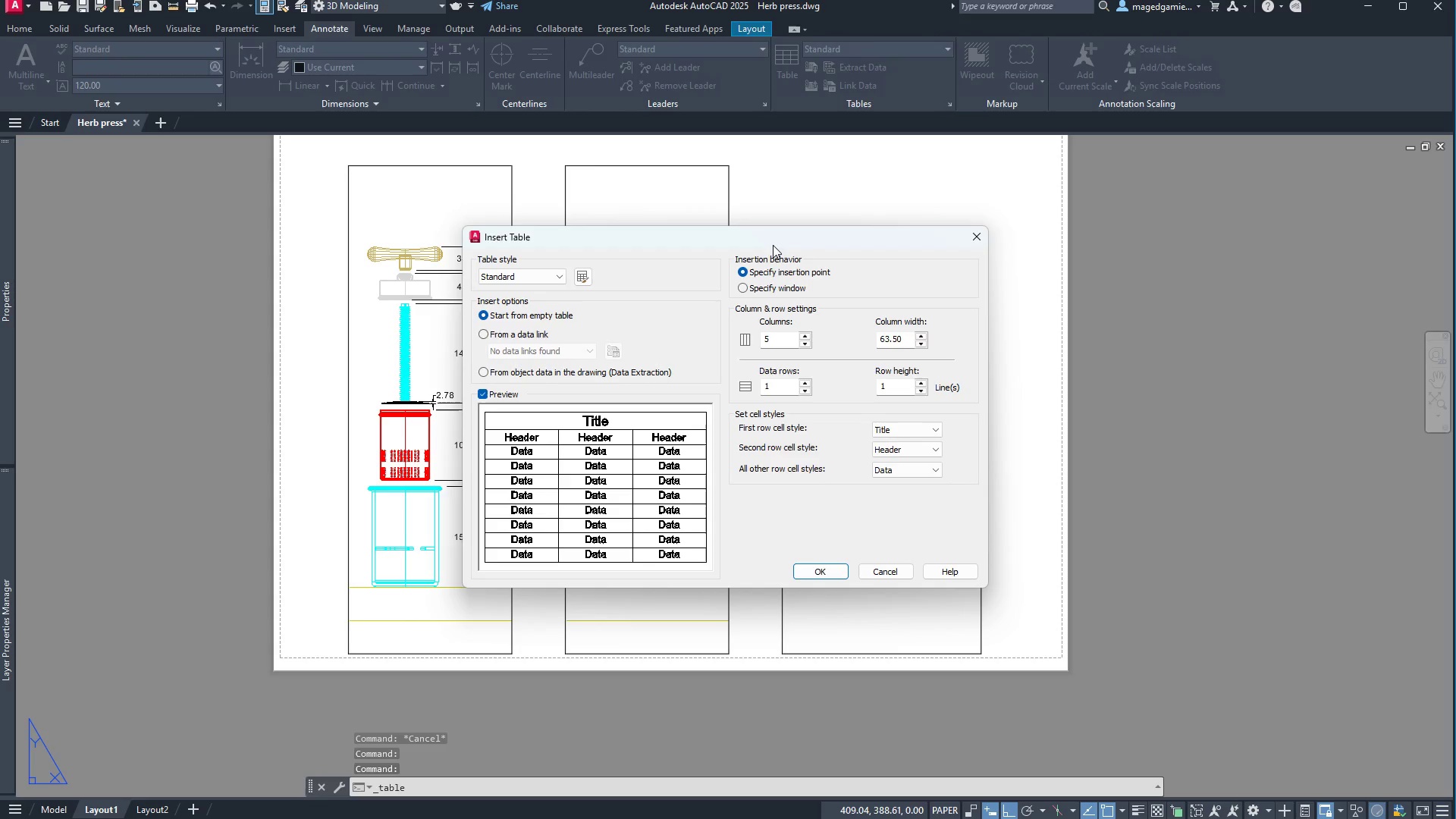 
left_click([805, 337])
 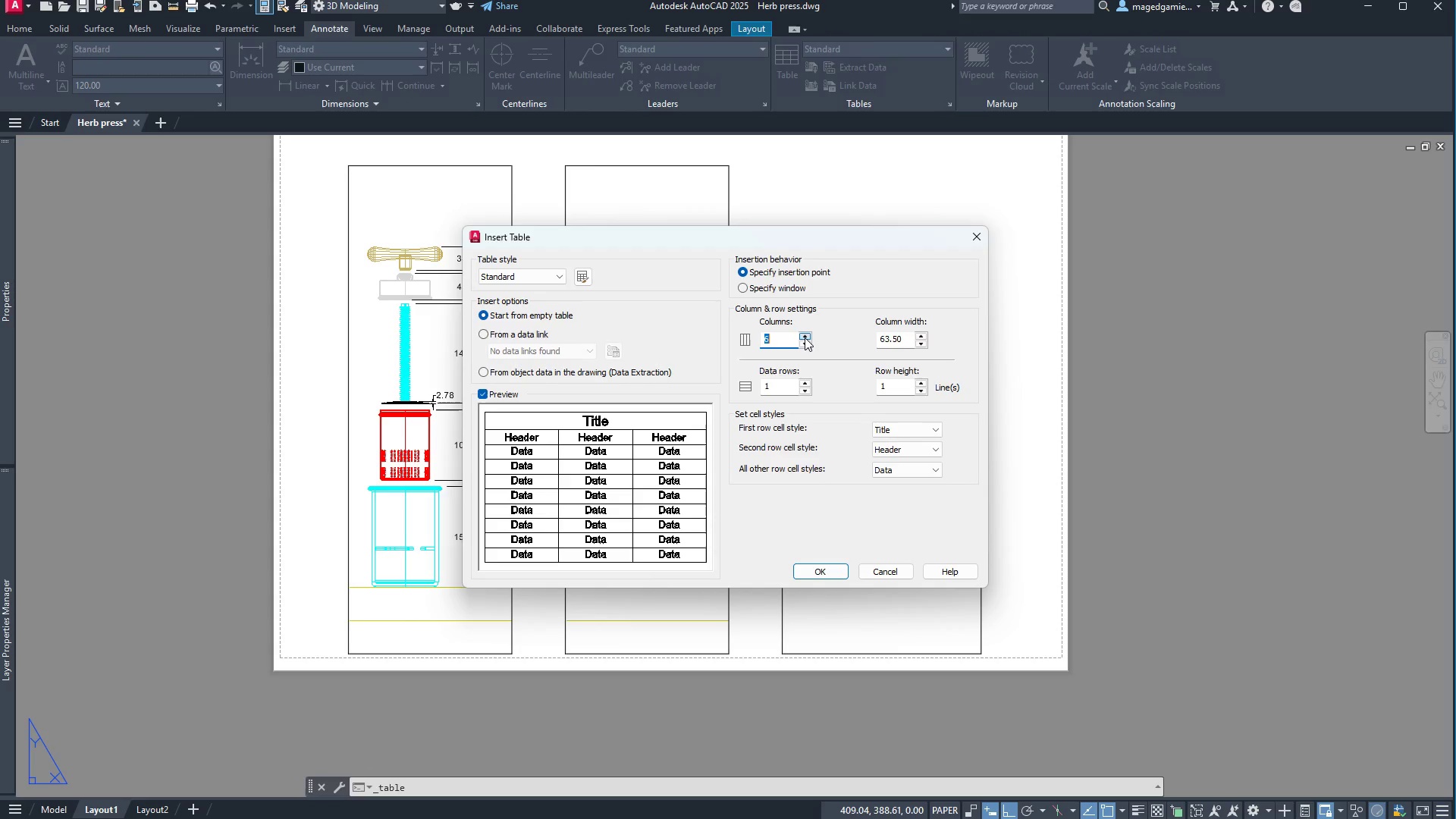 
left_click([805, 337])
 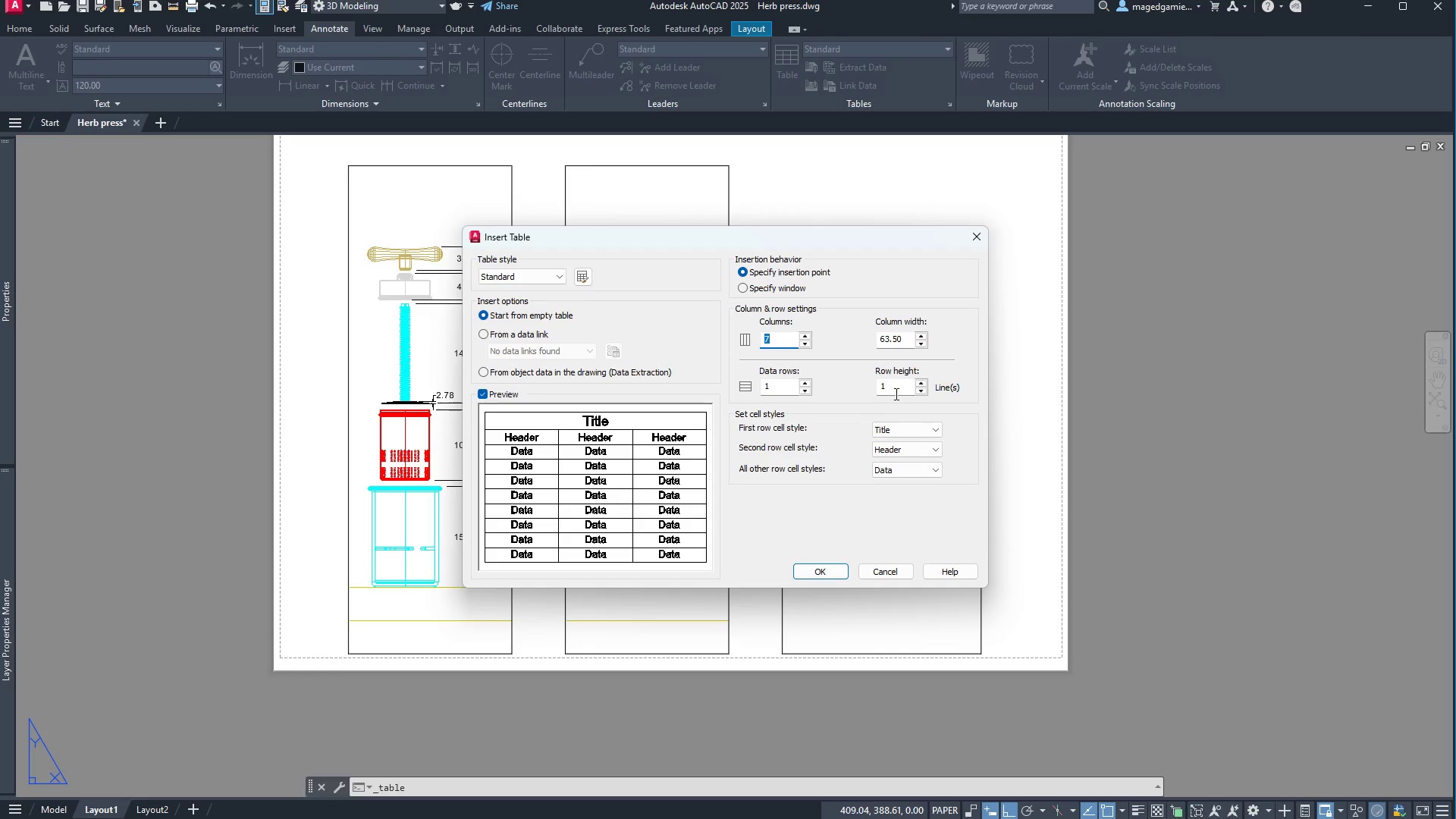 
mouse_move([817, 399])
 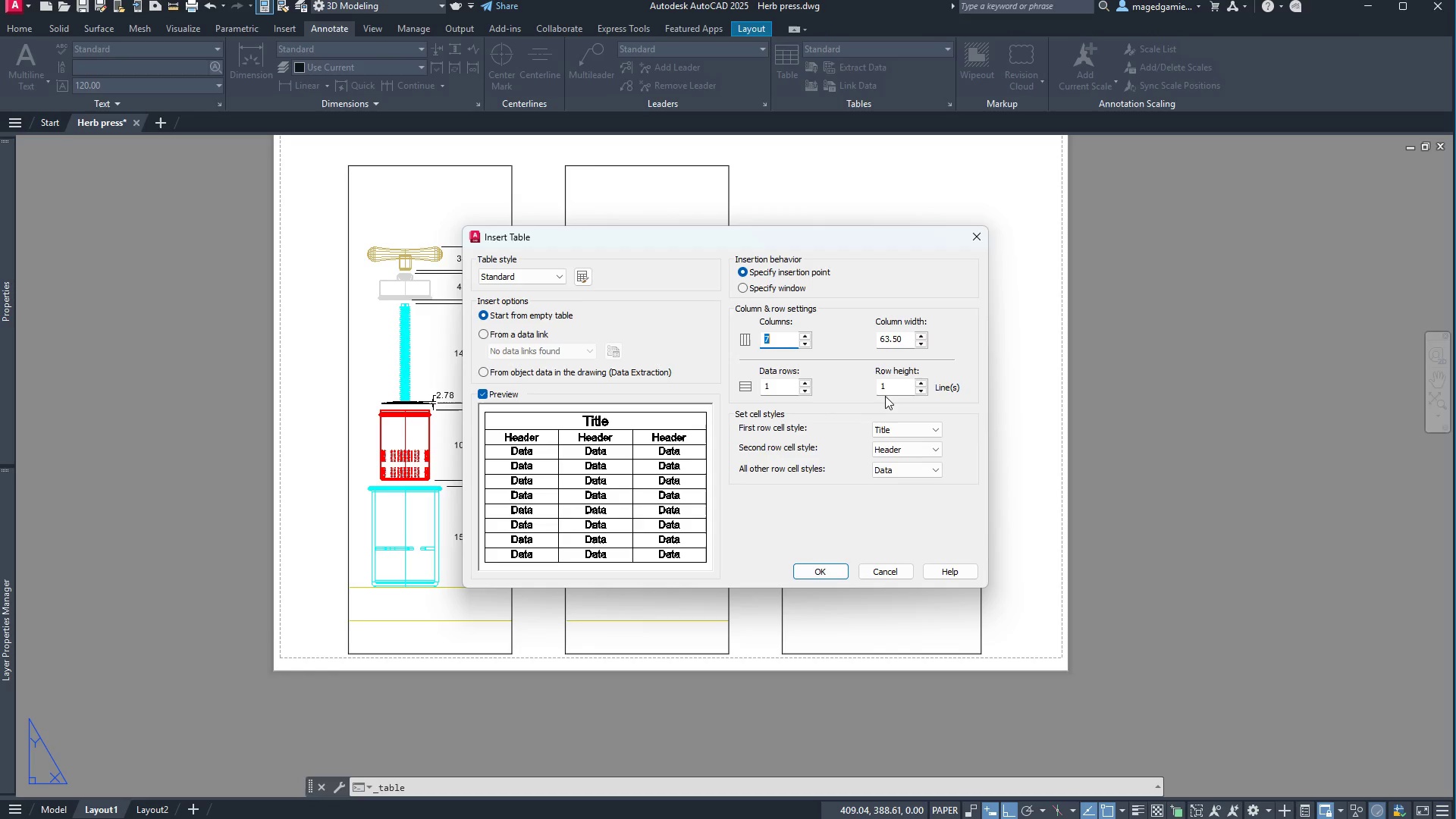 
mouse_move([872, 413])
 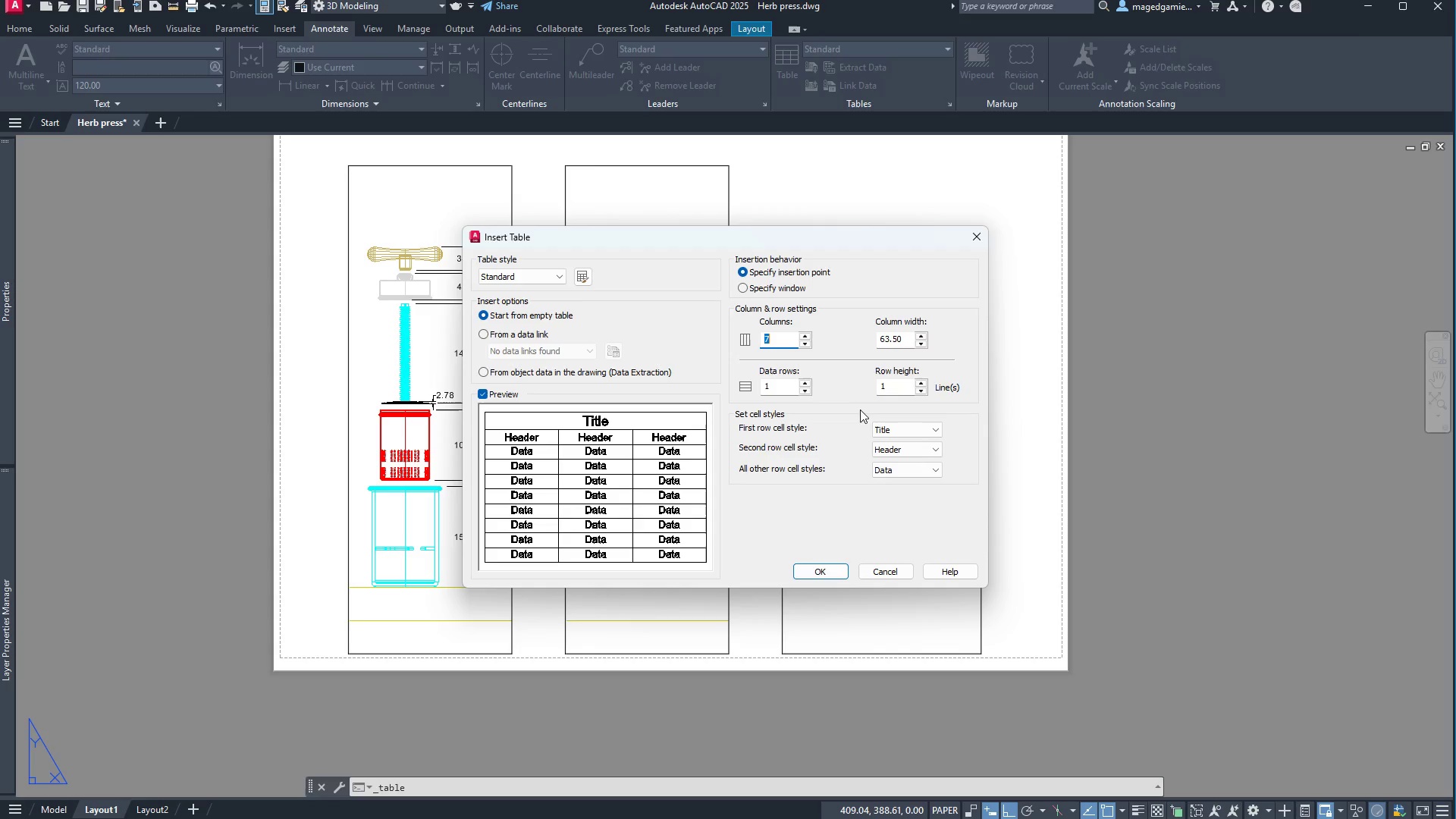 
left_click_drag(start_coordinate=[778, 339], to_coordinate=[756, 337])
 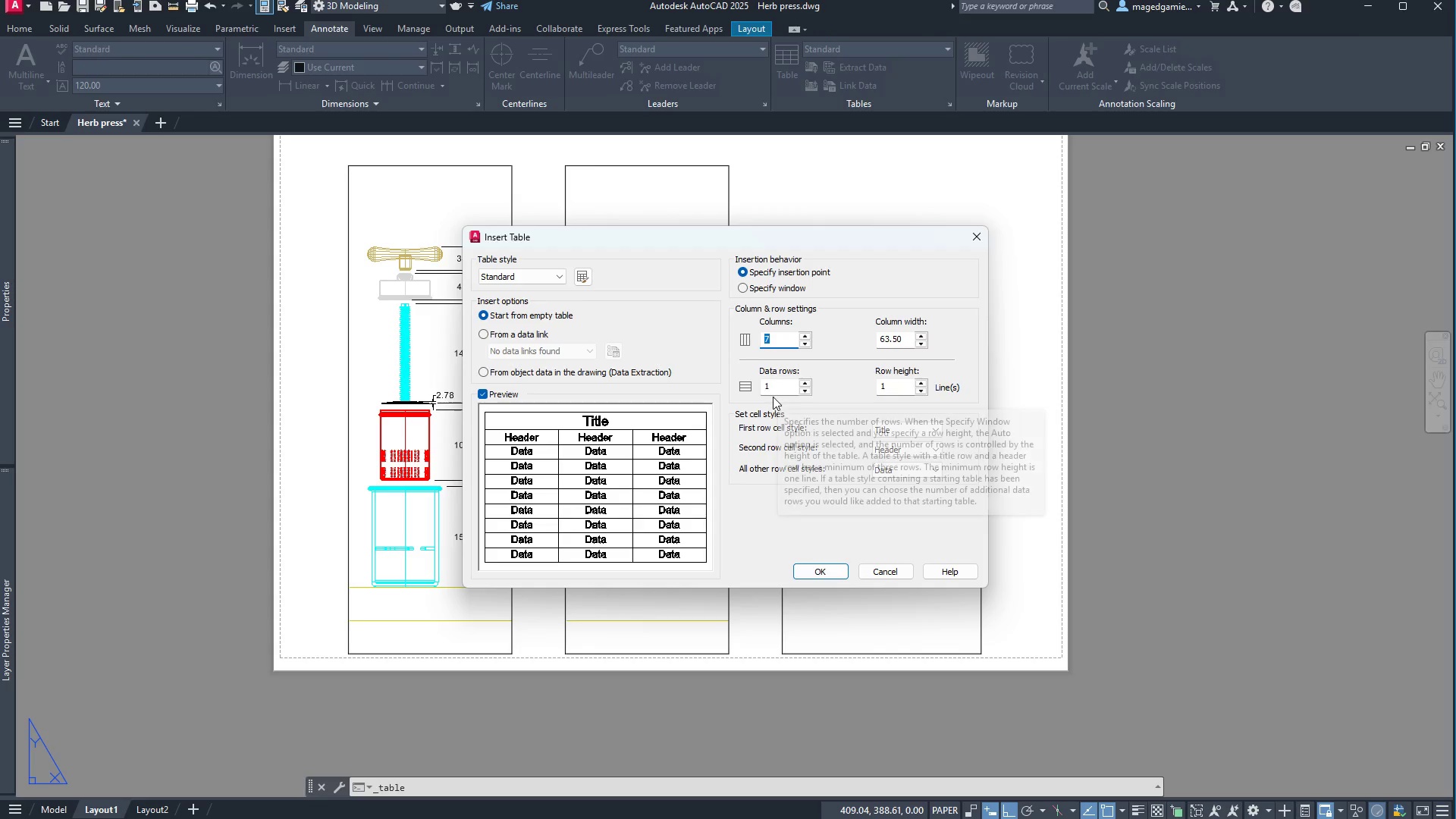 
key(5)
 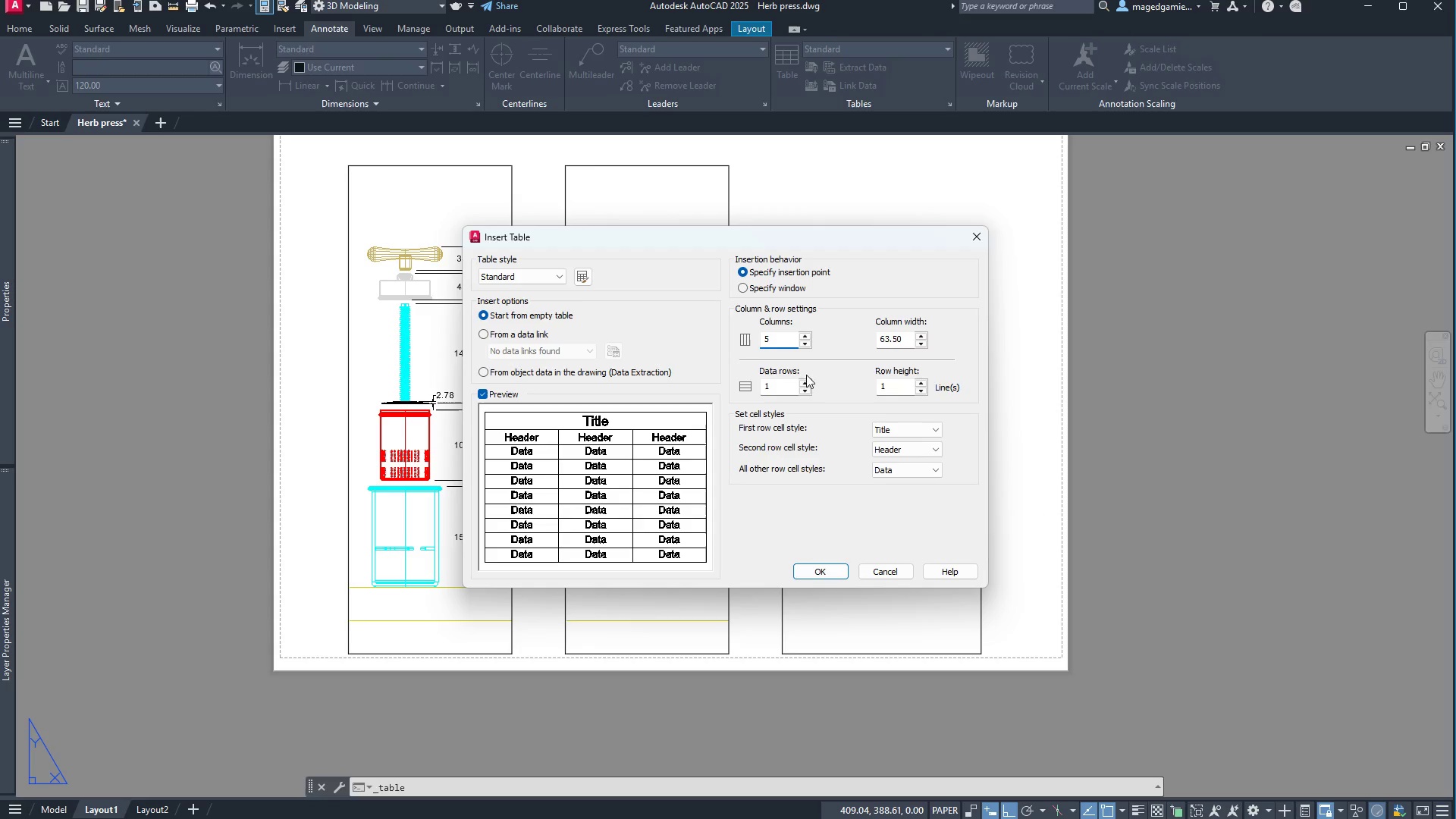 
wait(6.5)
 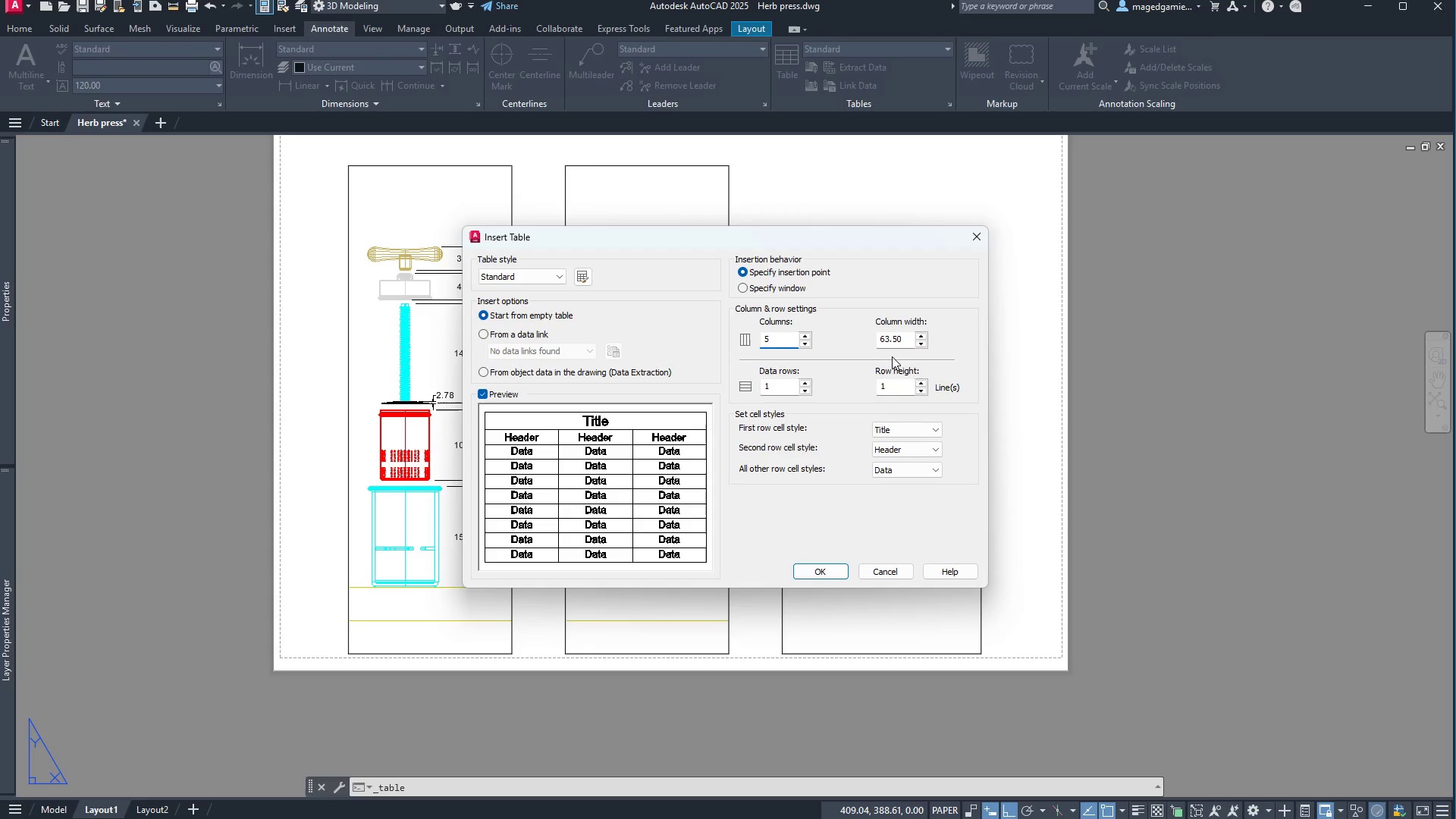 
left_click([840, 570])
 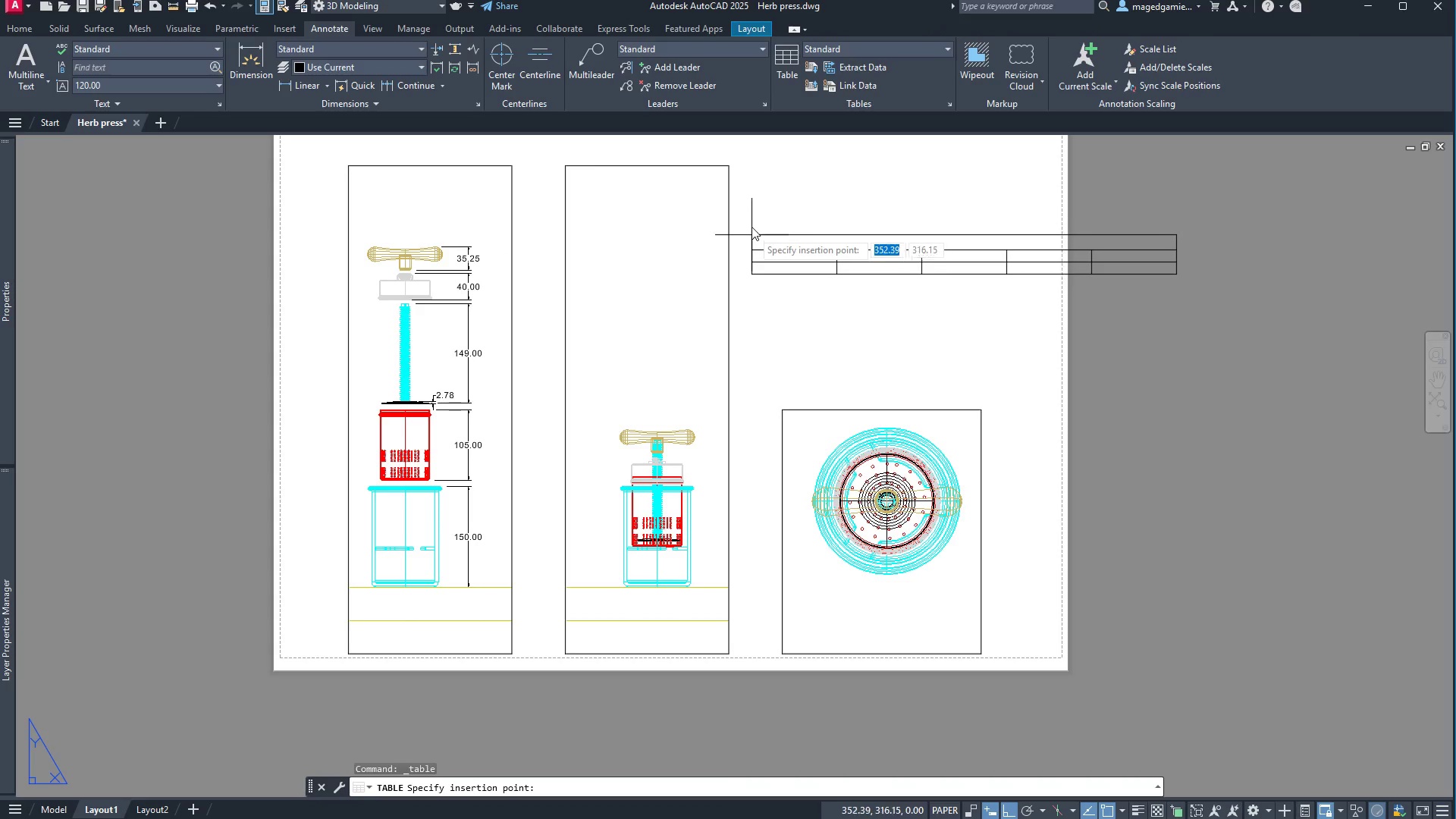 
wait(5.62)
 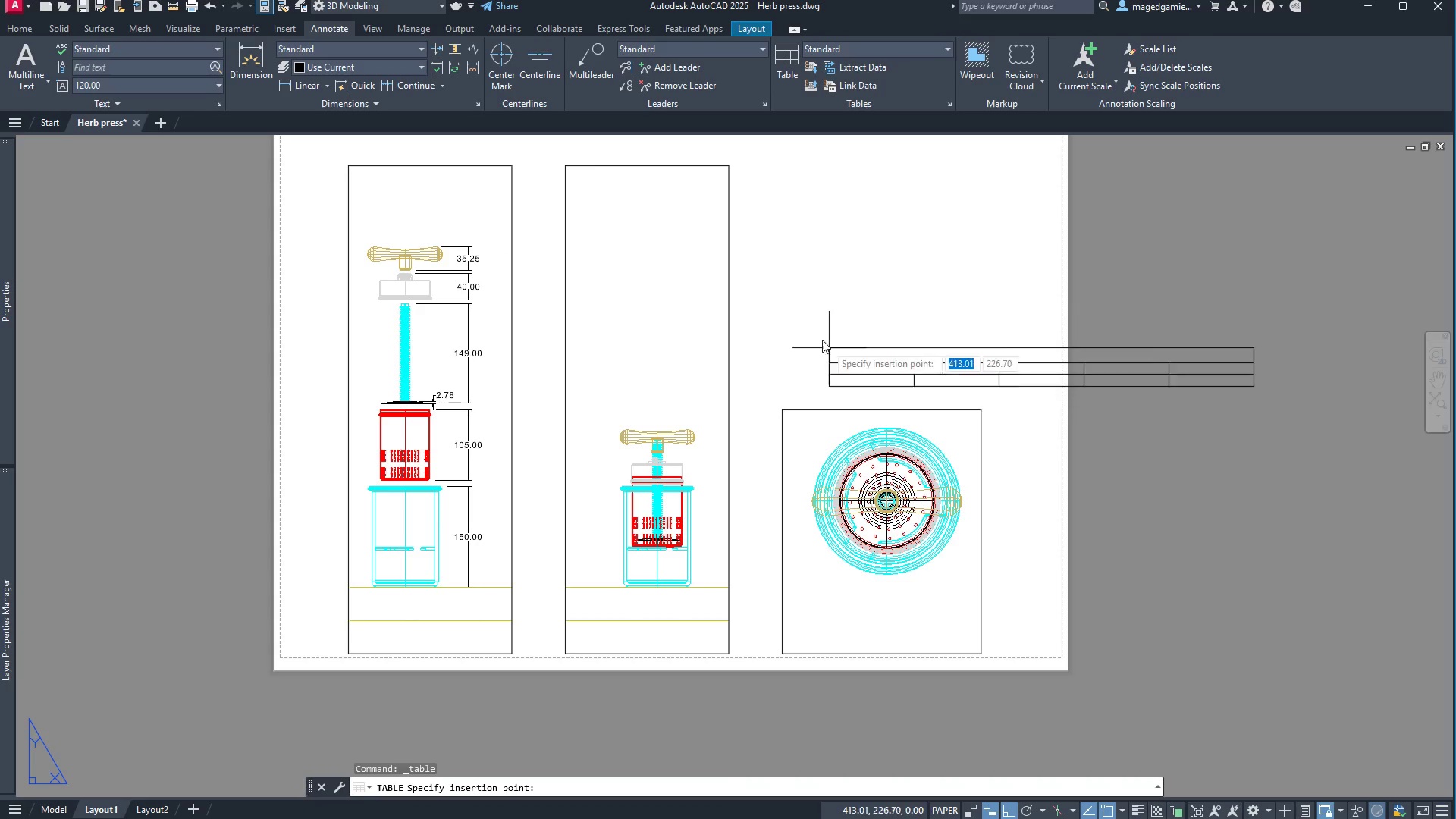 
left_click([751, 223])
 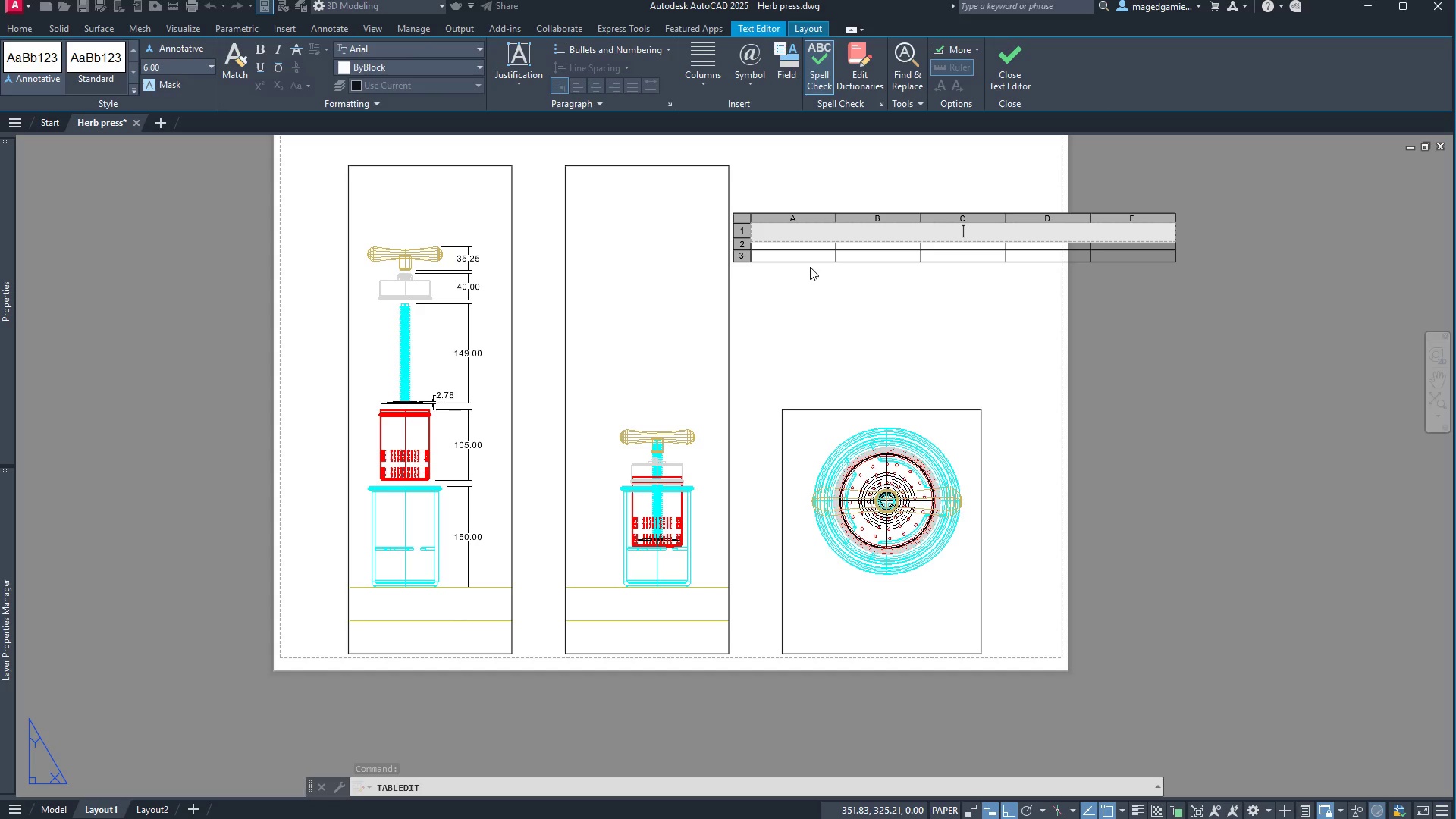 
wait(10.06)
 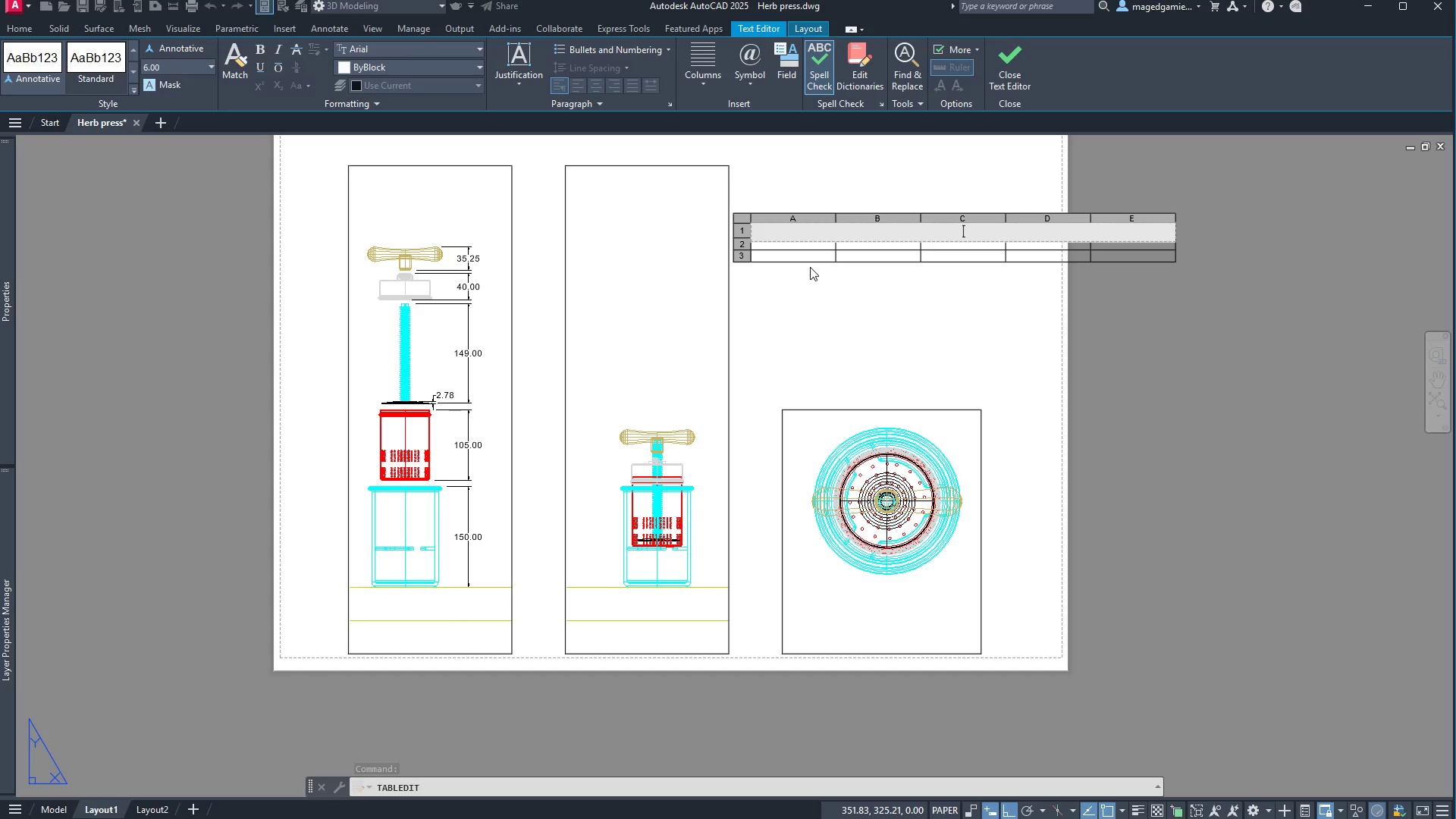 
double_click([870, 249])
 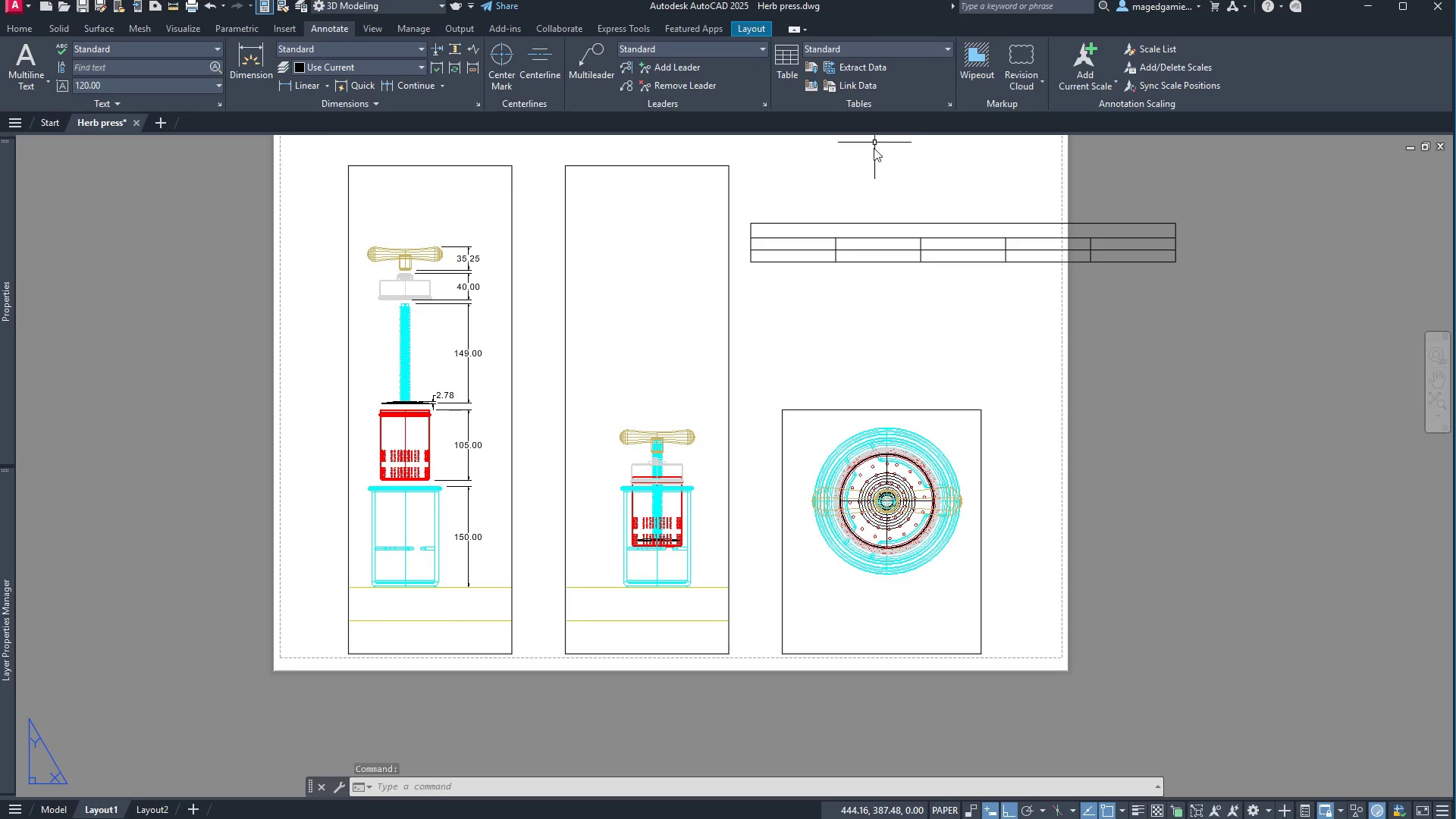 
right_click([852, 231])
 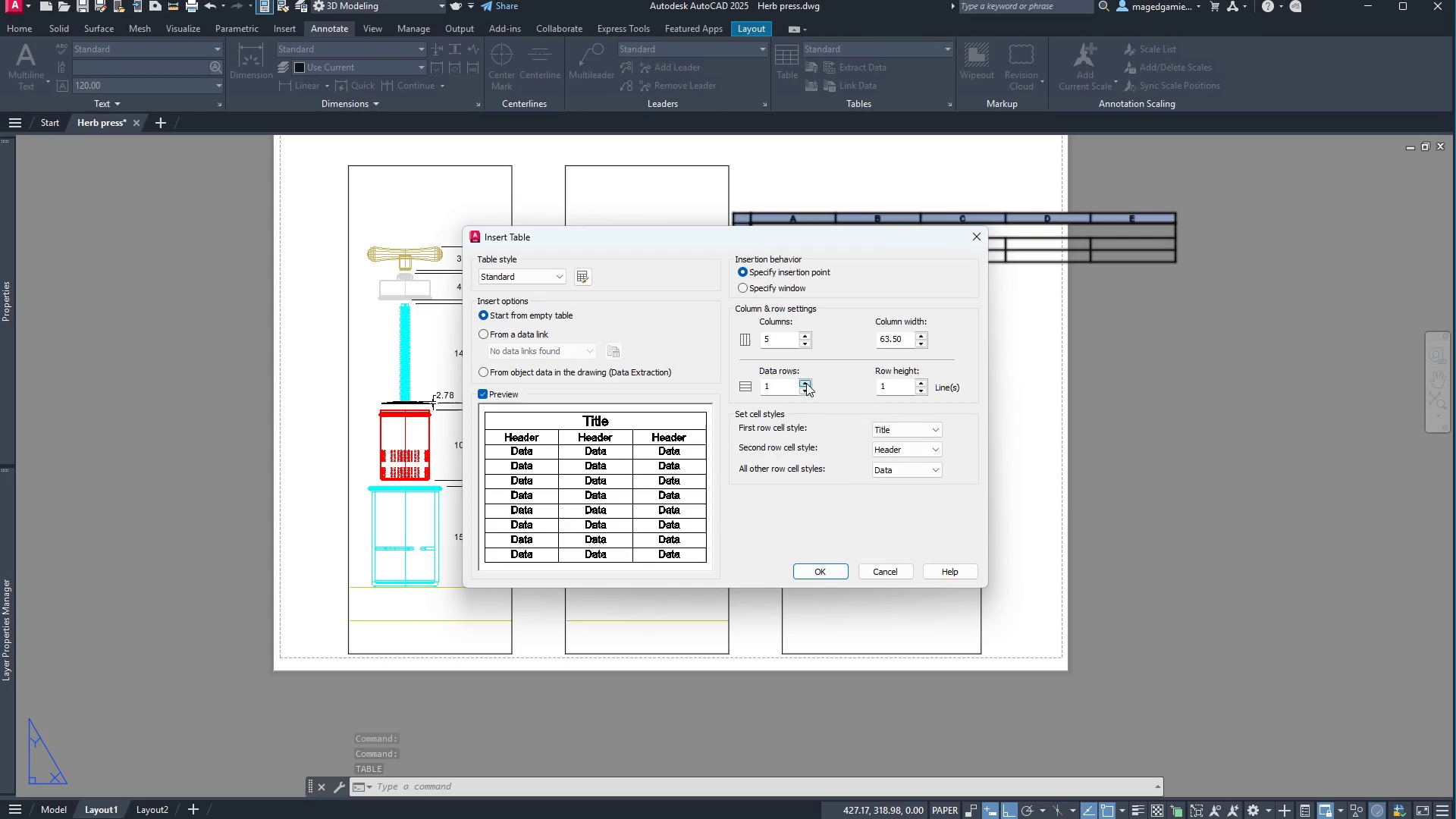 
wait(5.7)
 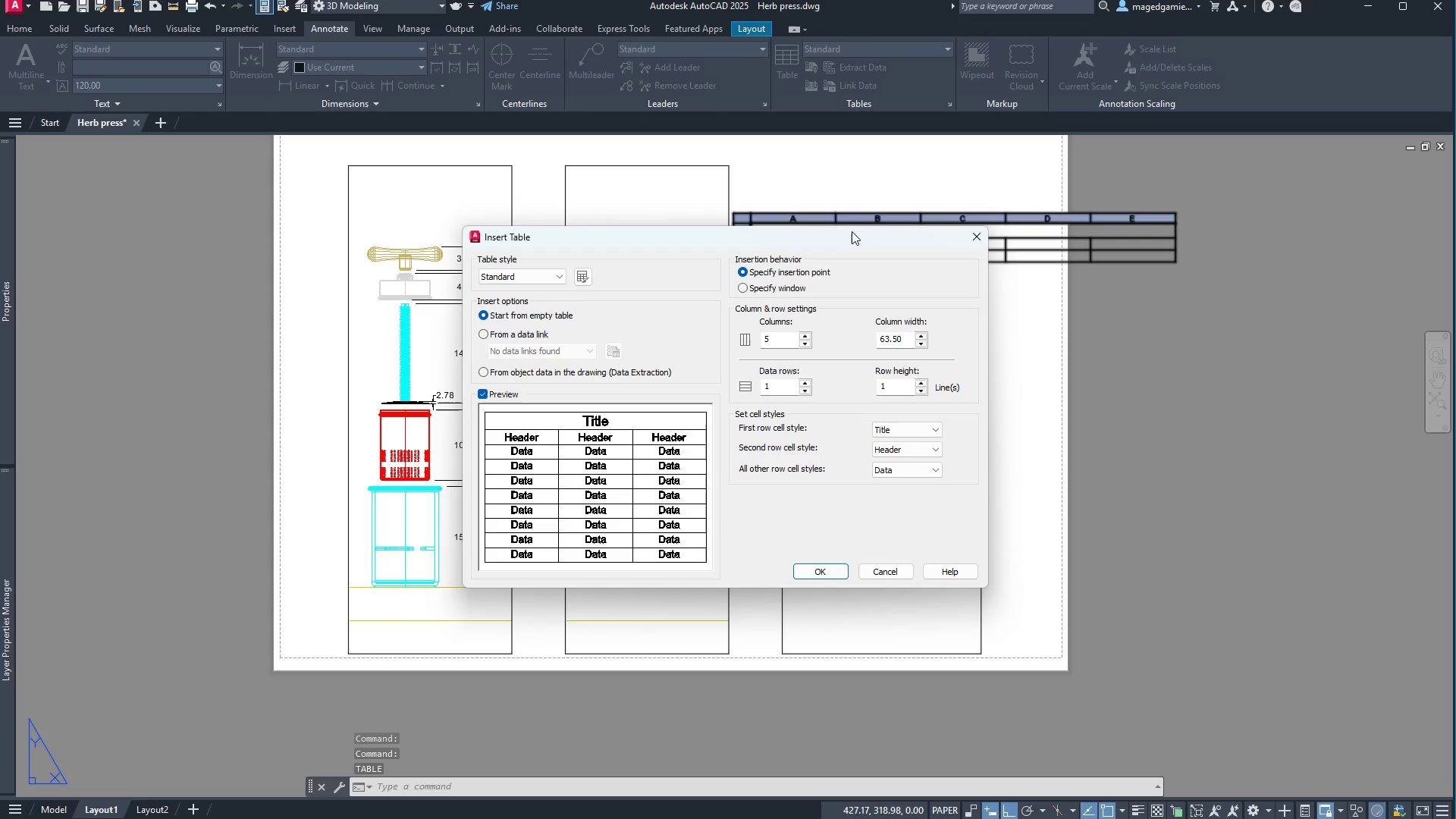 
double_click([806, 383])
 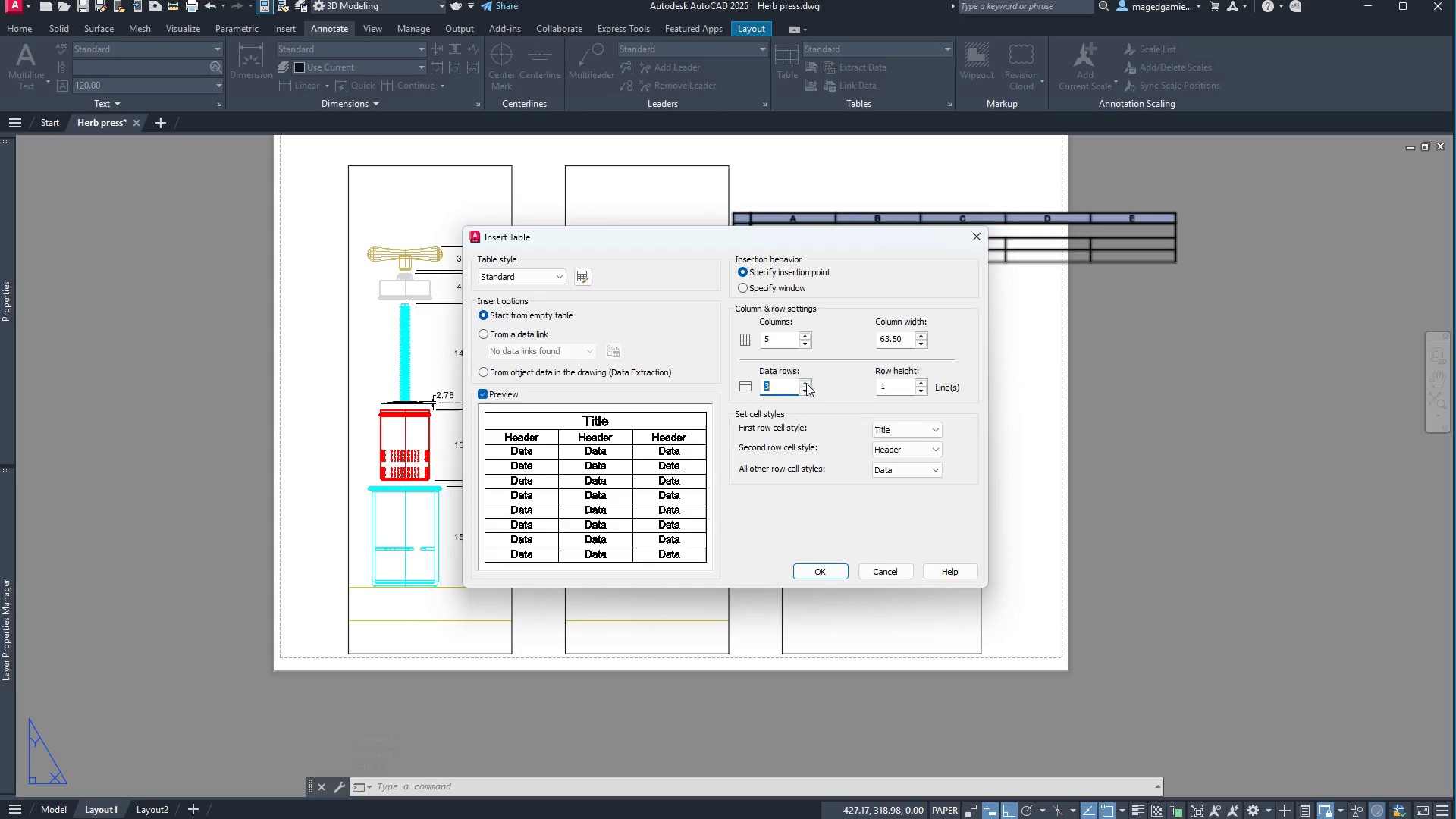 
triple_click([806, 383])
 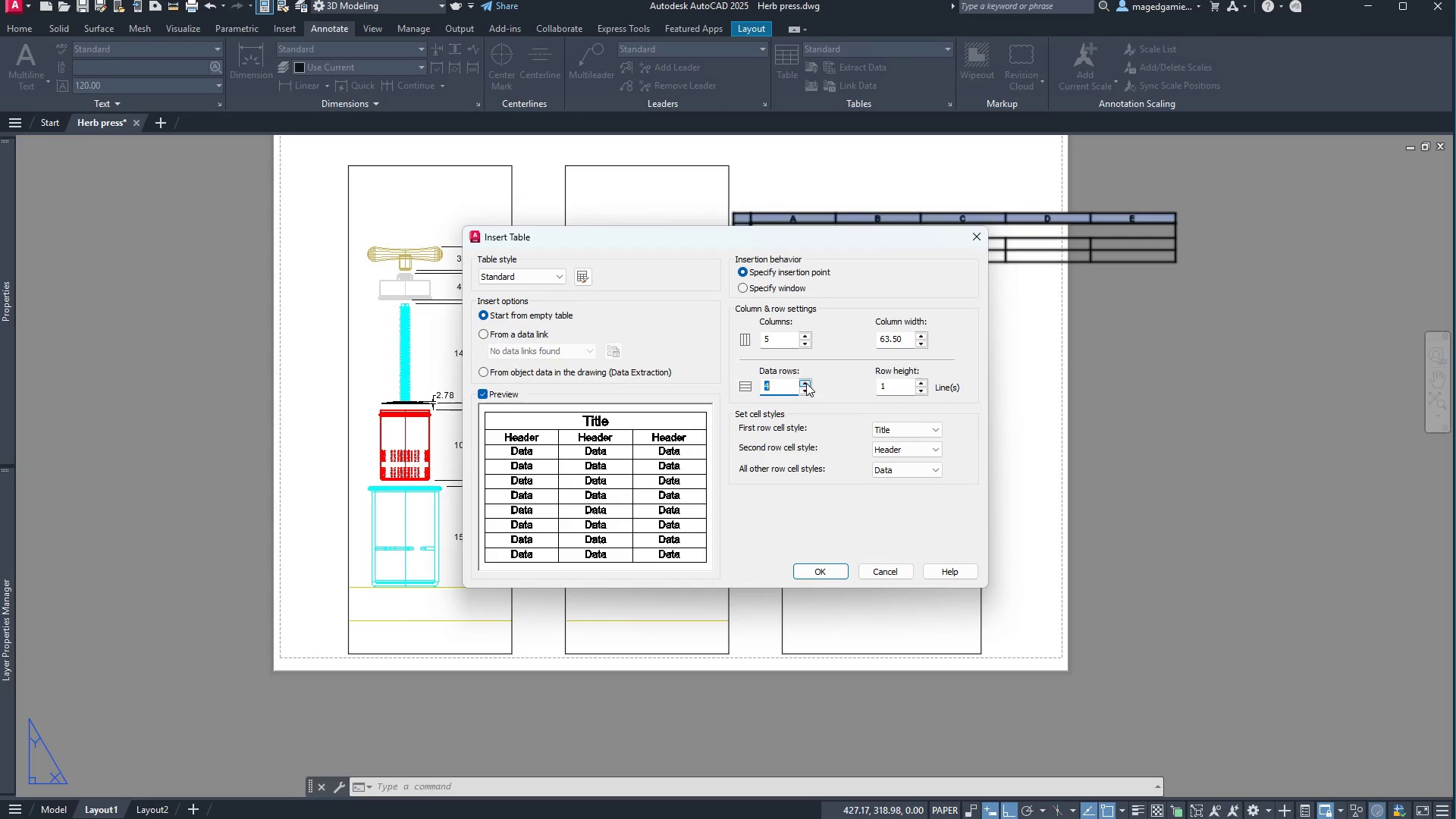 
left_click([806, 383])
 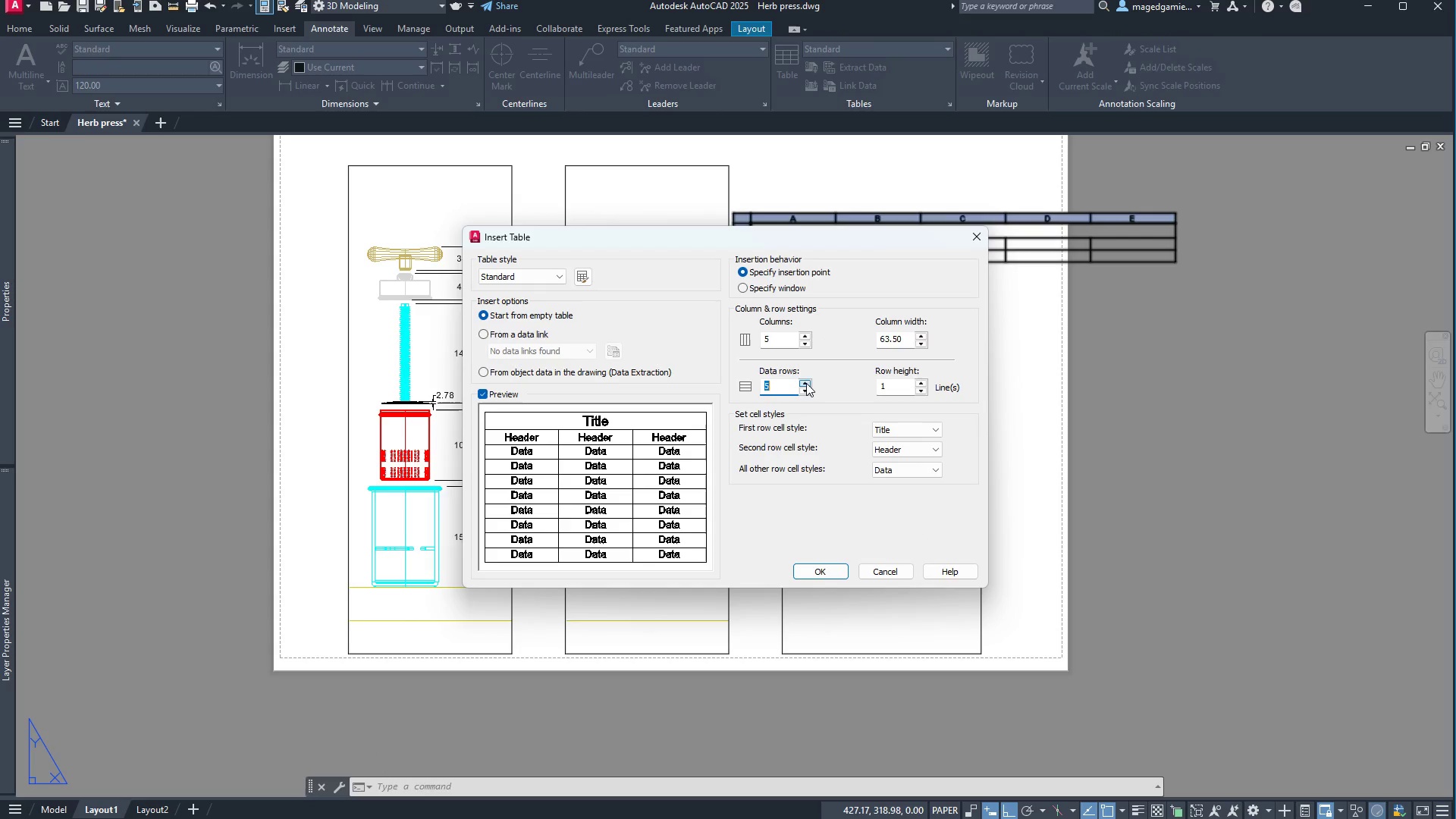 
left_click([806, 383])
 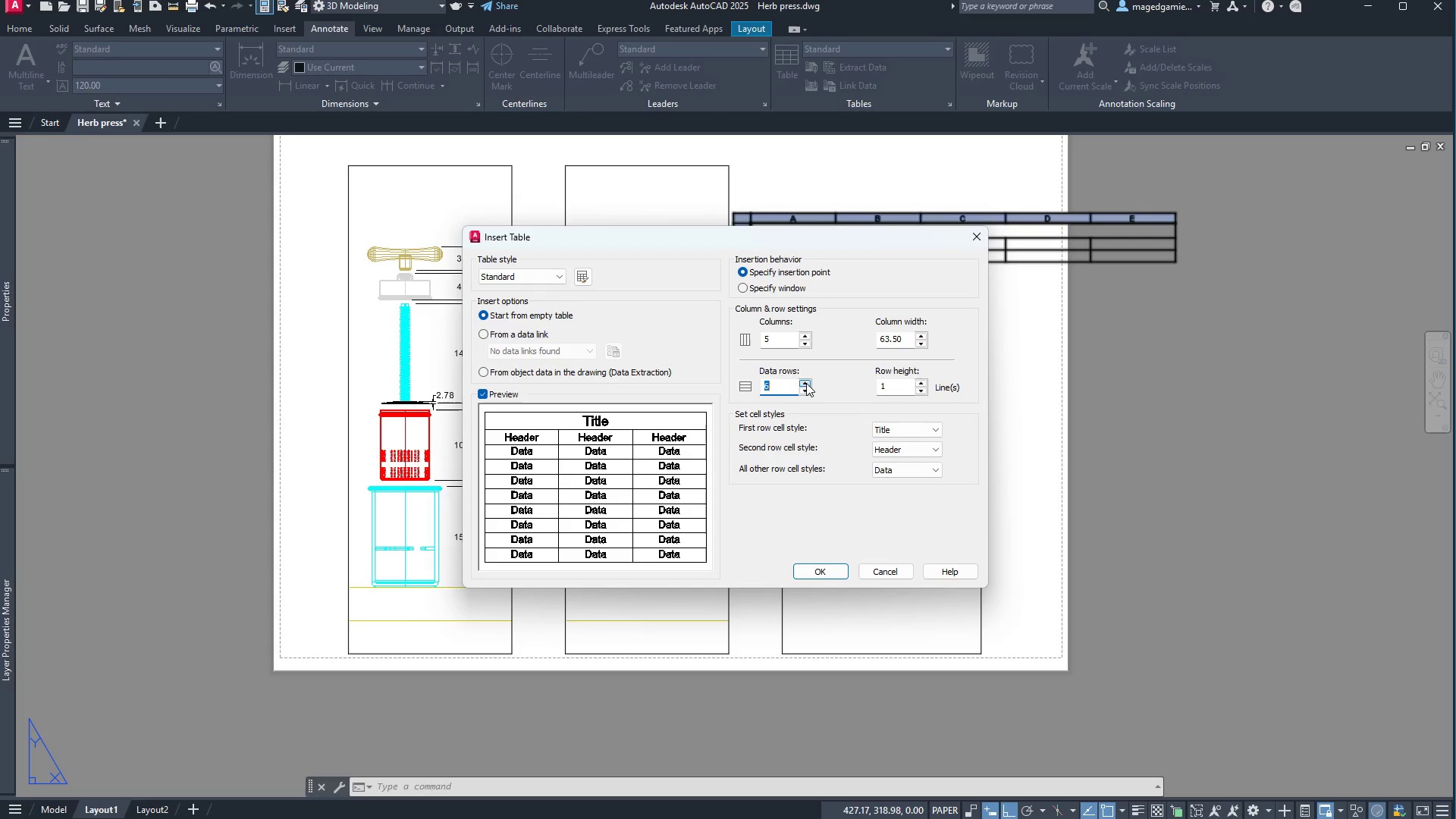 
left_click([806, 383])
 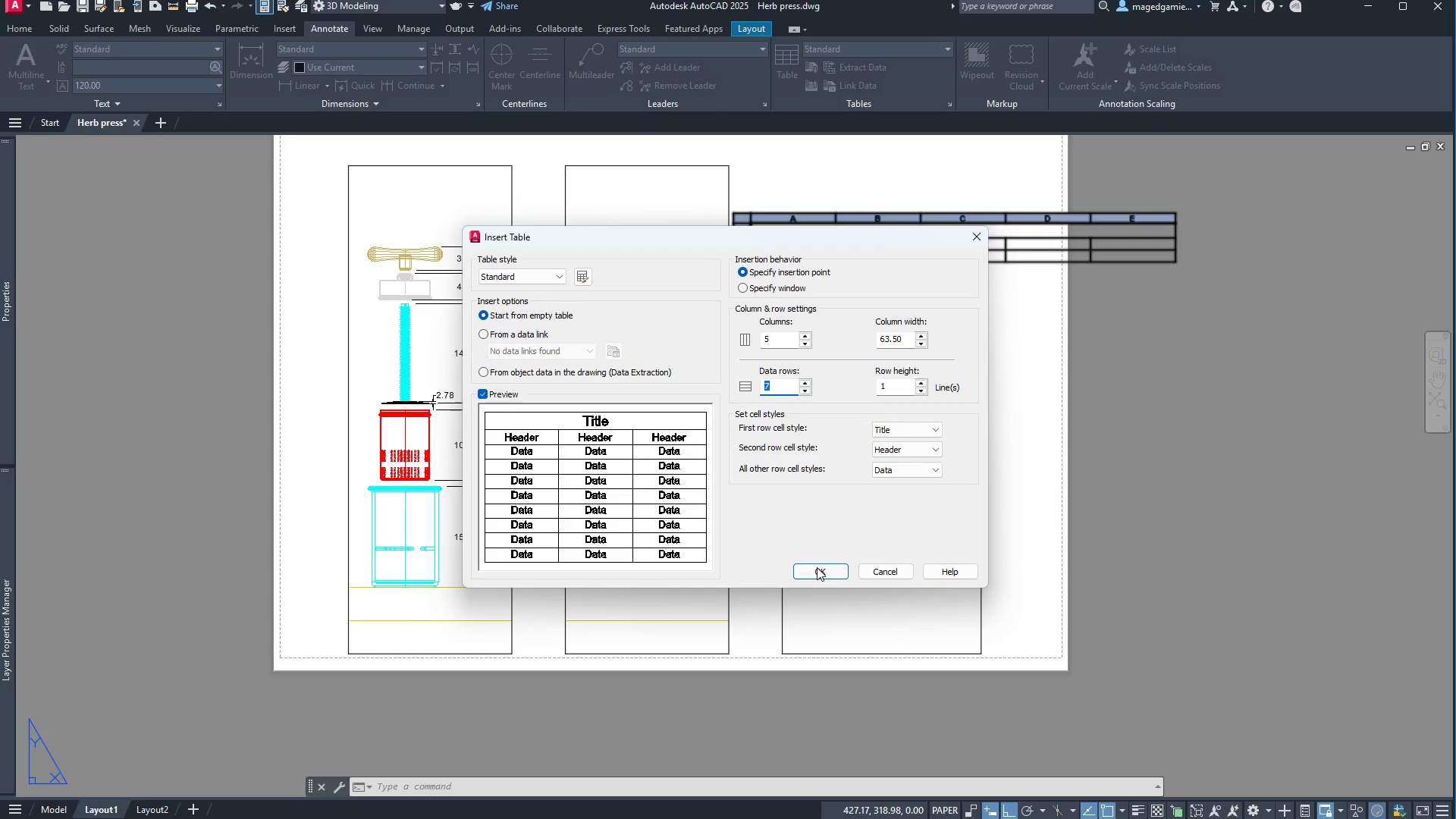 
left_click([818, 570])
 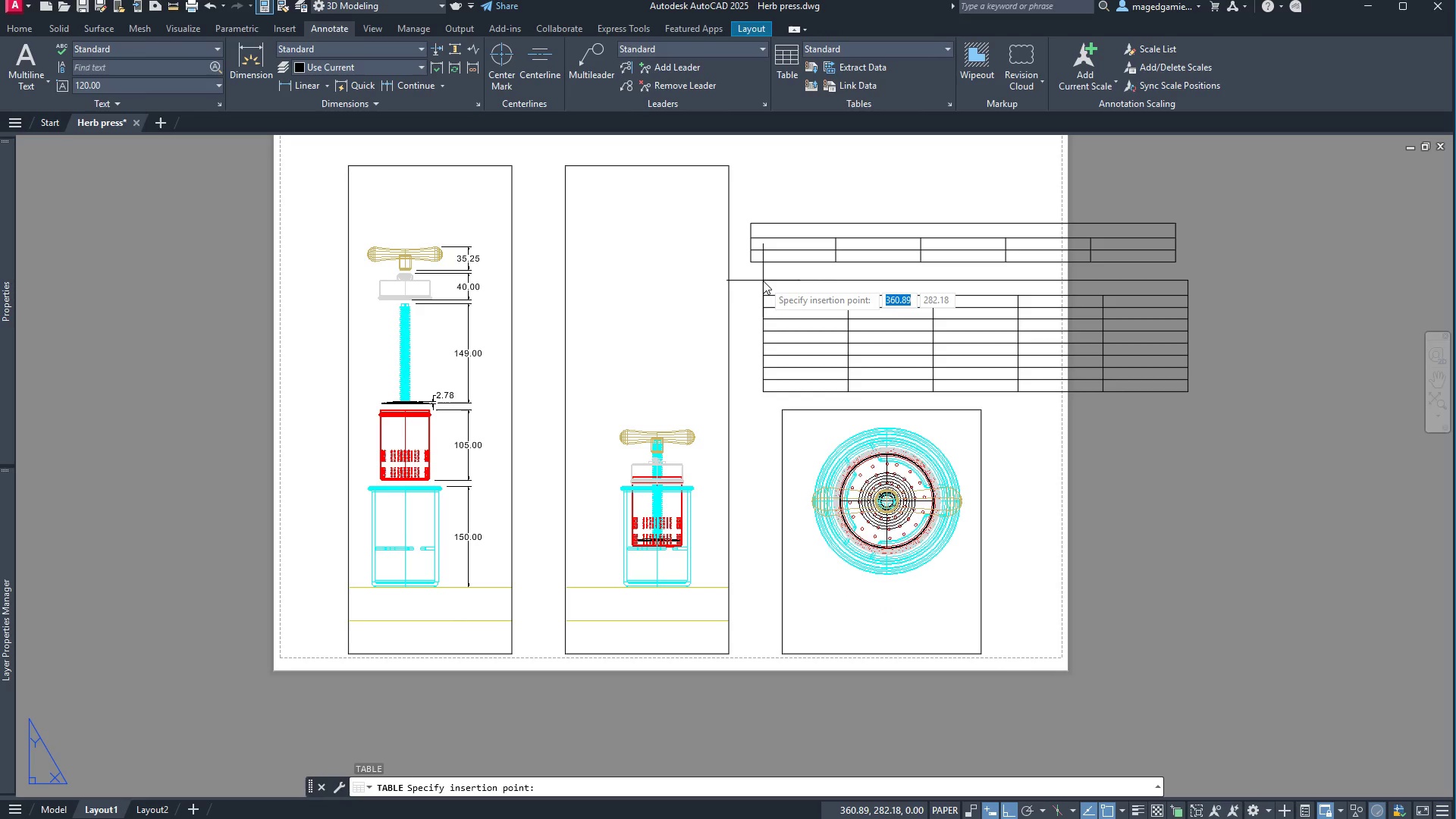 
wait(8.45)
 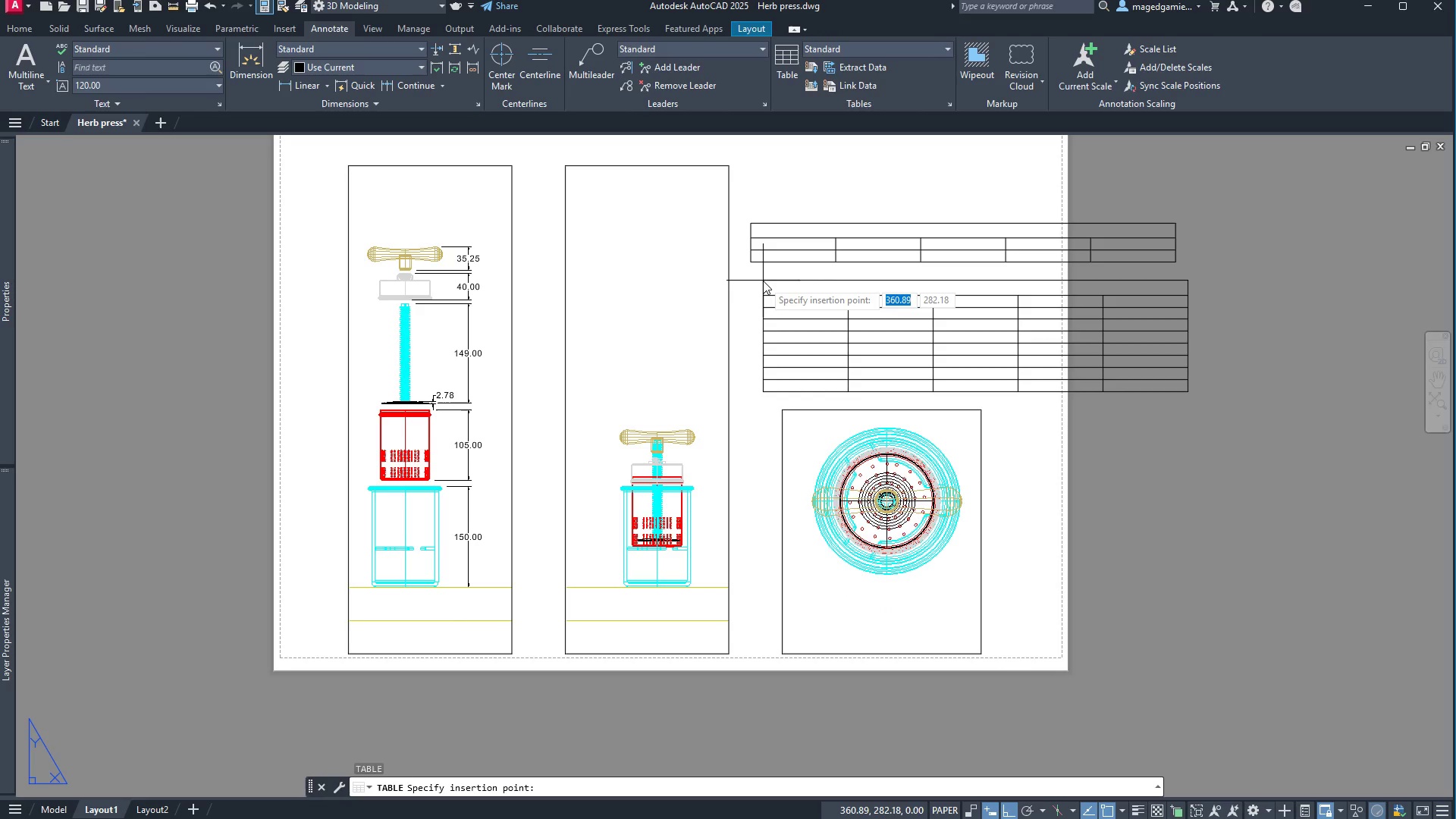 
left_click([751, 290])
 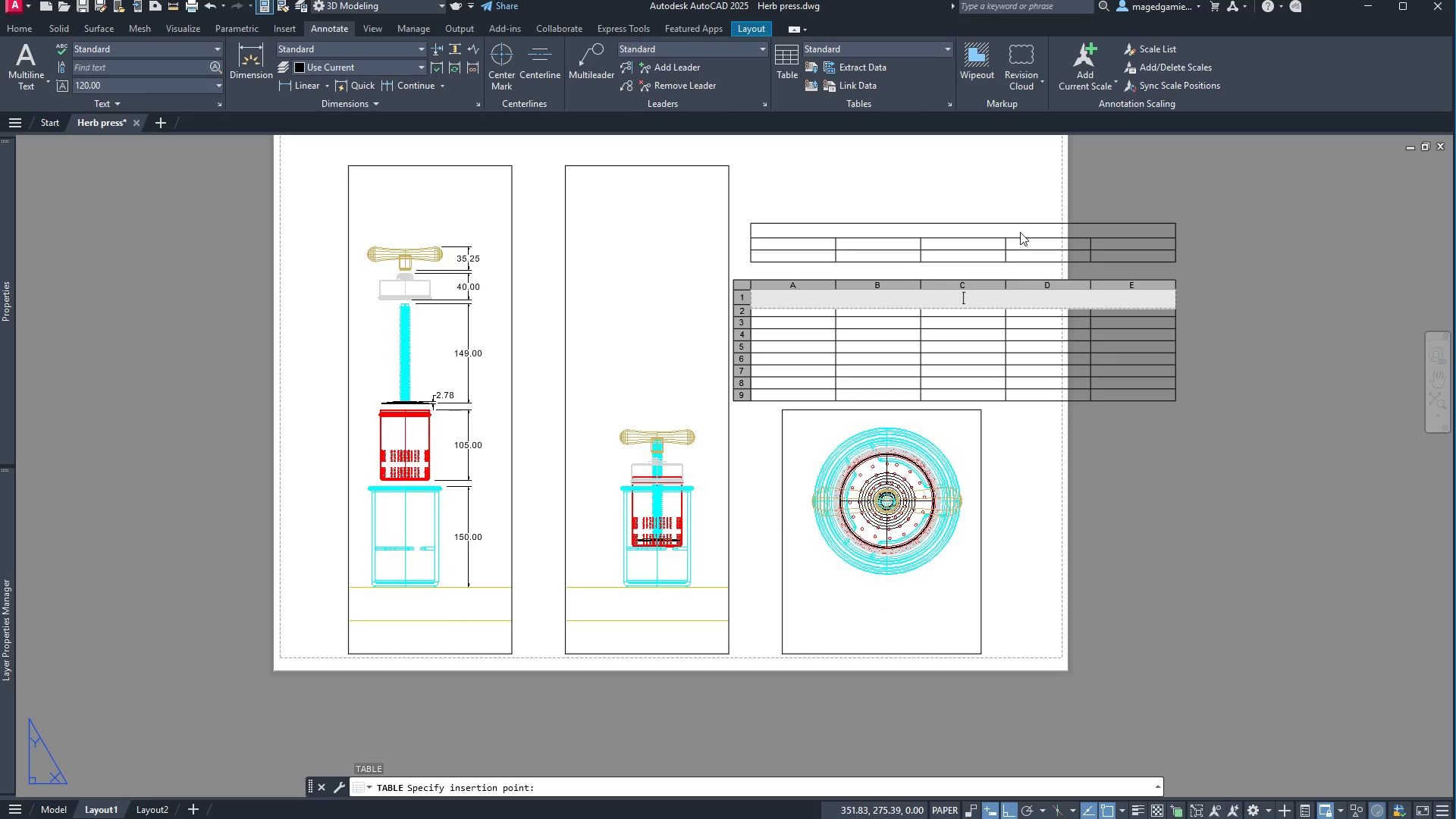 
left_click([1025, 227])
 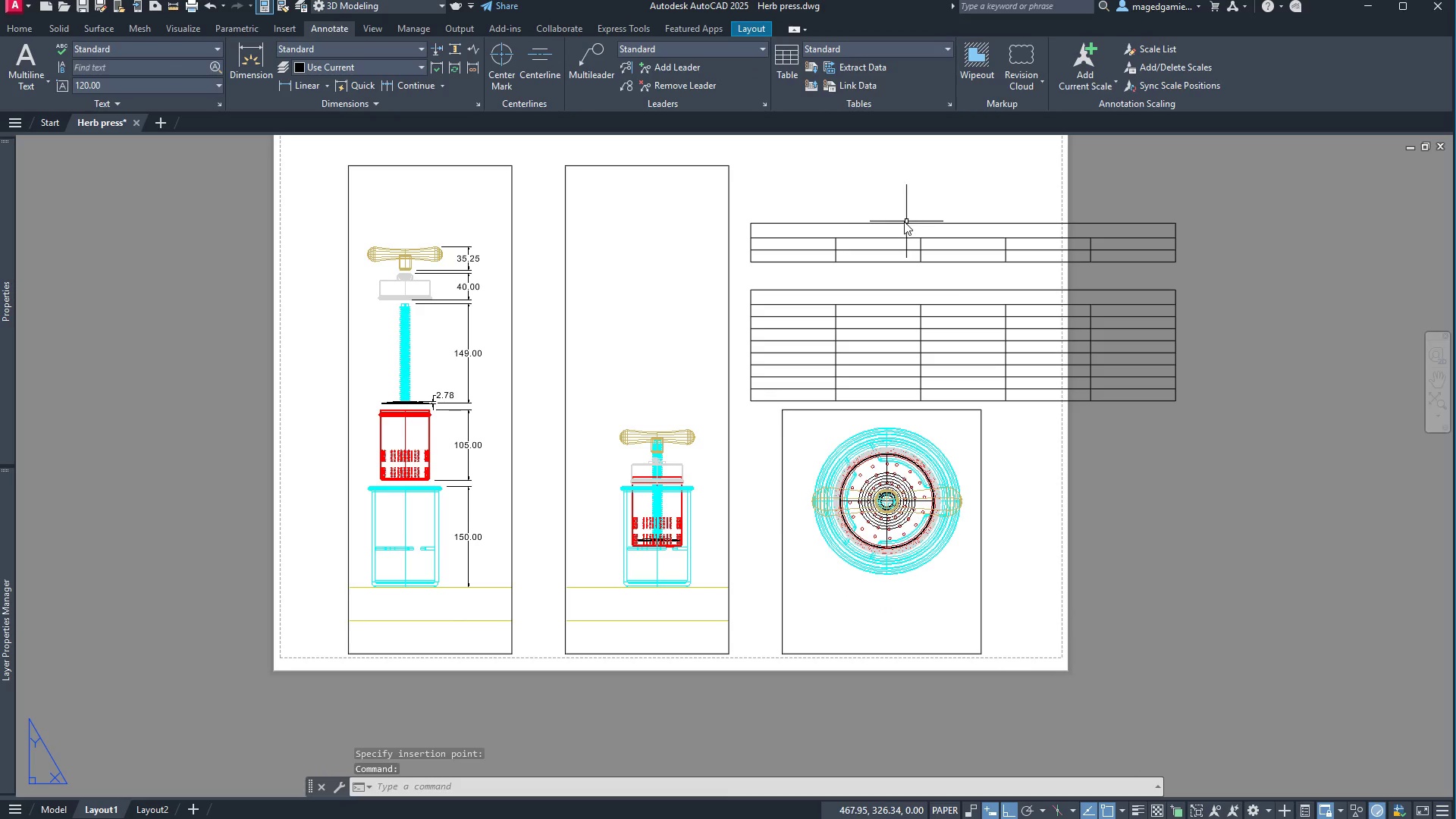 
left_click([901, 223])
 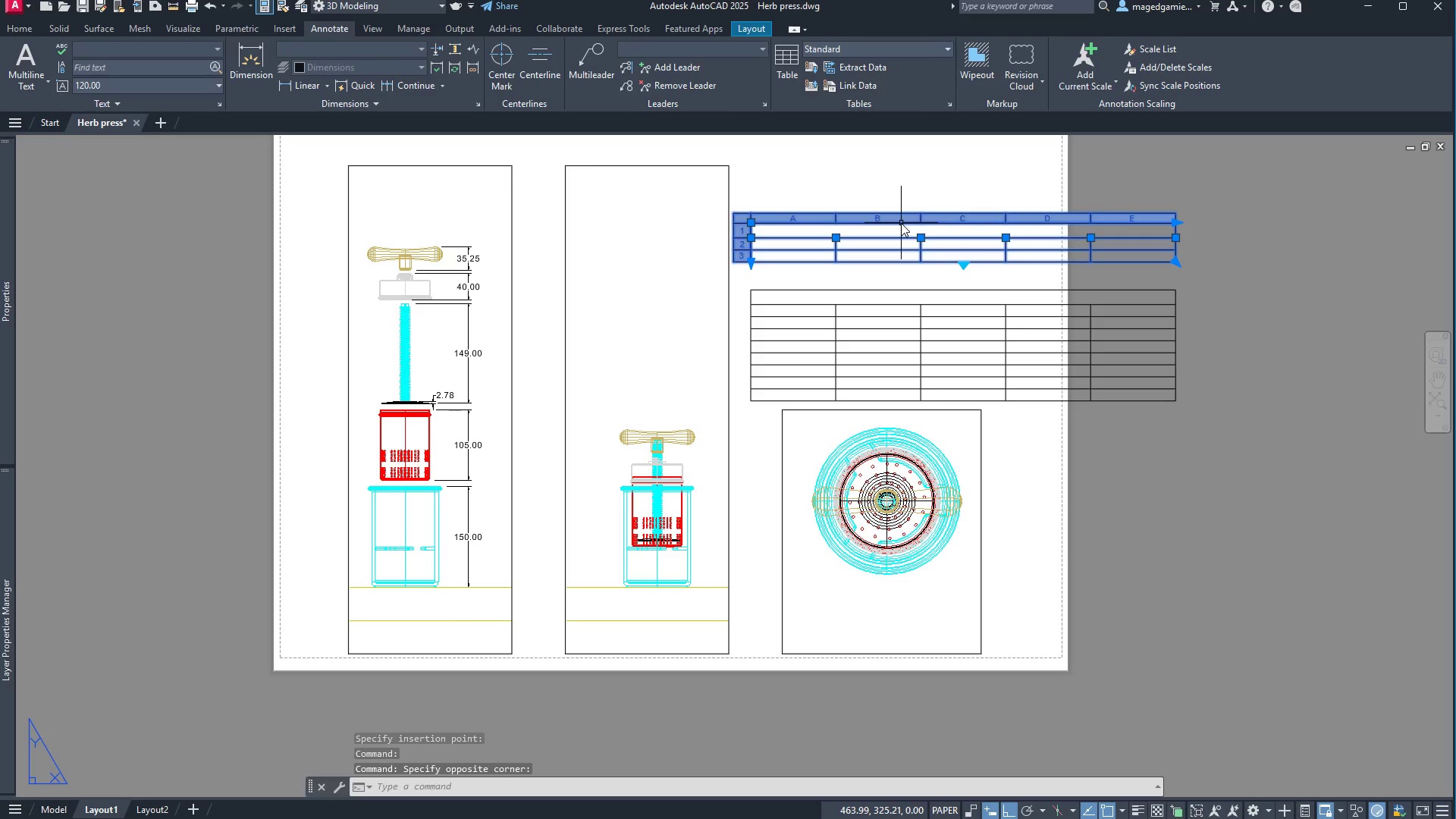 
key(Delete)
 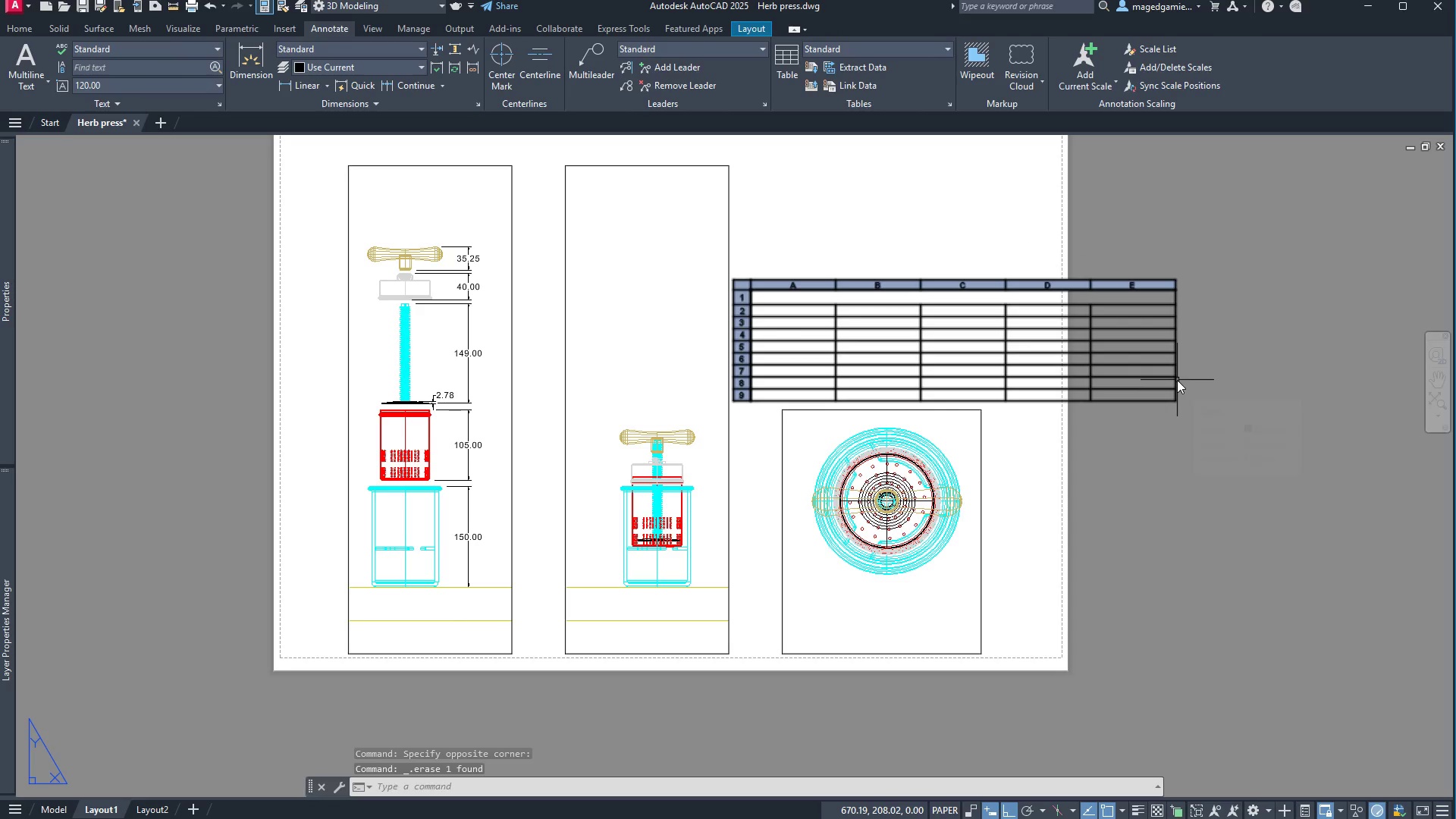 
scroll: coordinate [1177, 380], scroll_direction: up, amount: 1.0
 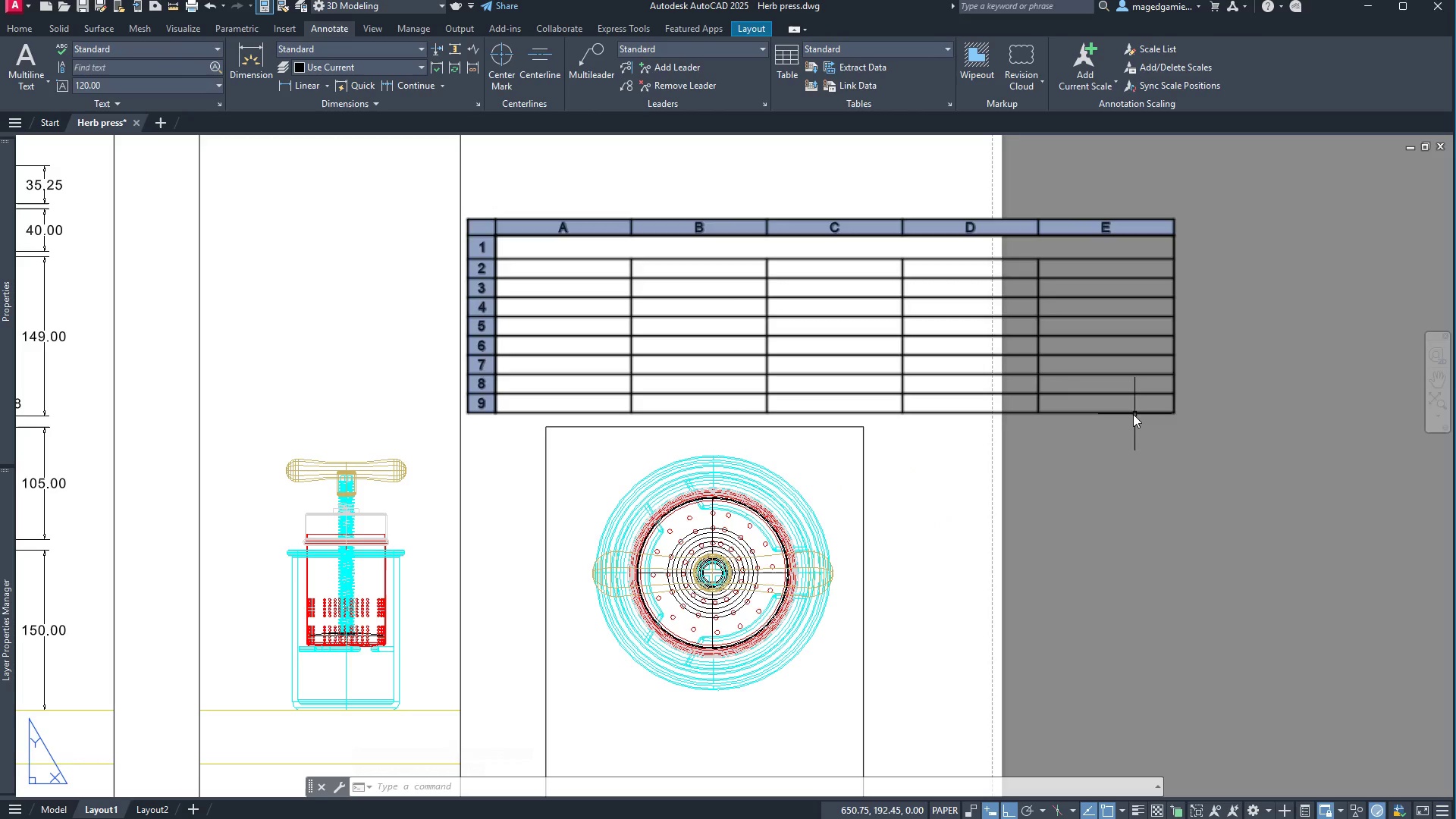 
left_click([1133, 414])
 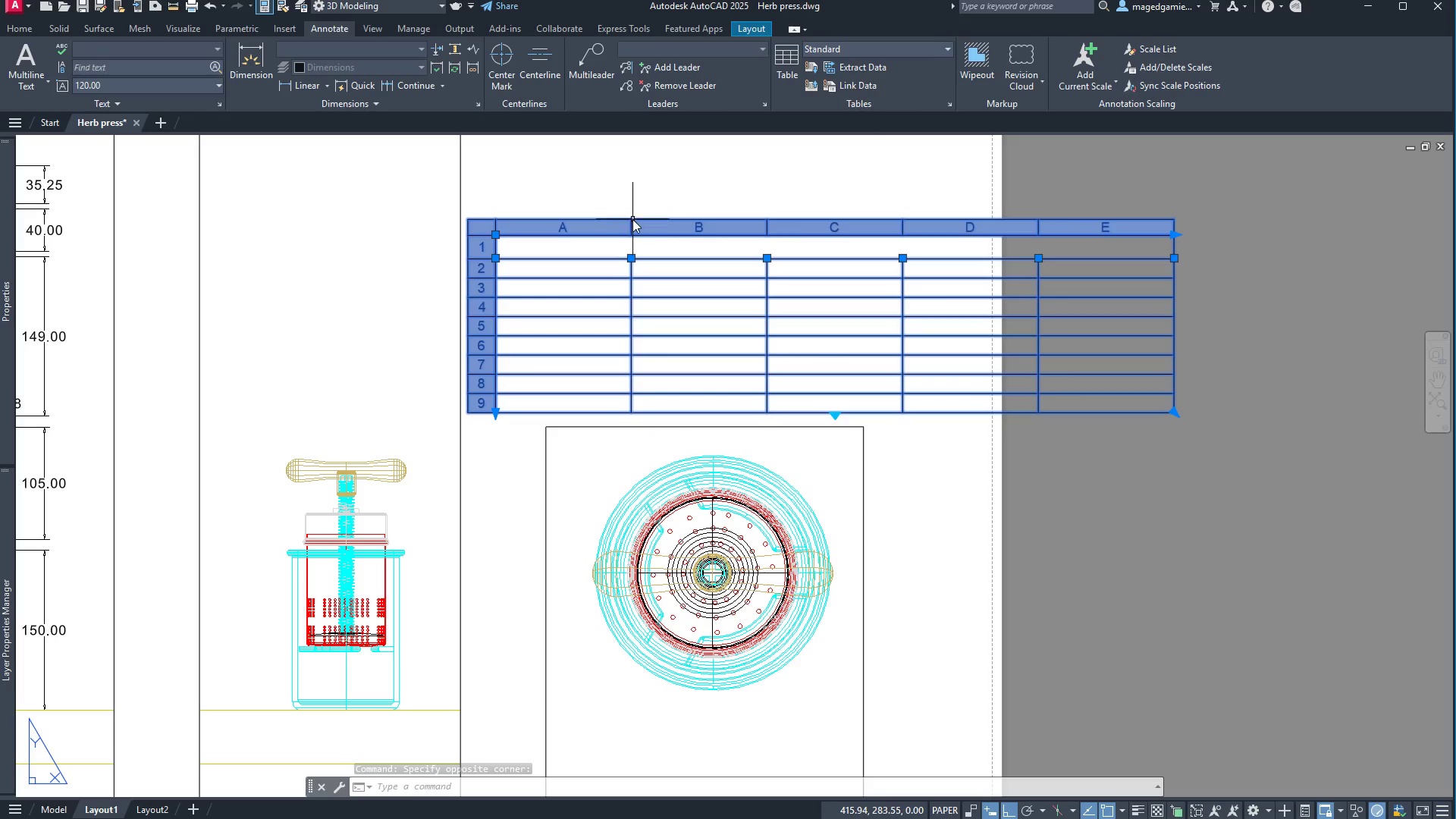 
wait(6.36)
 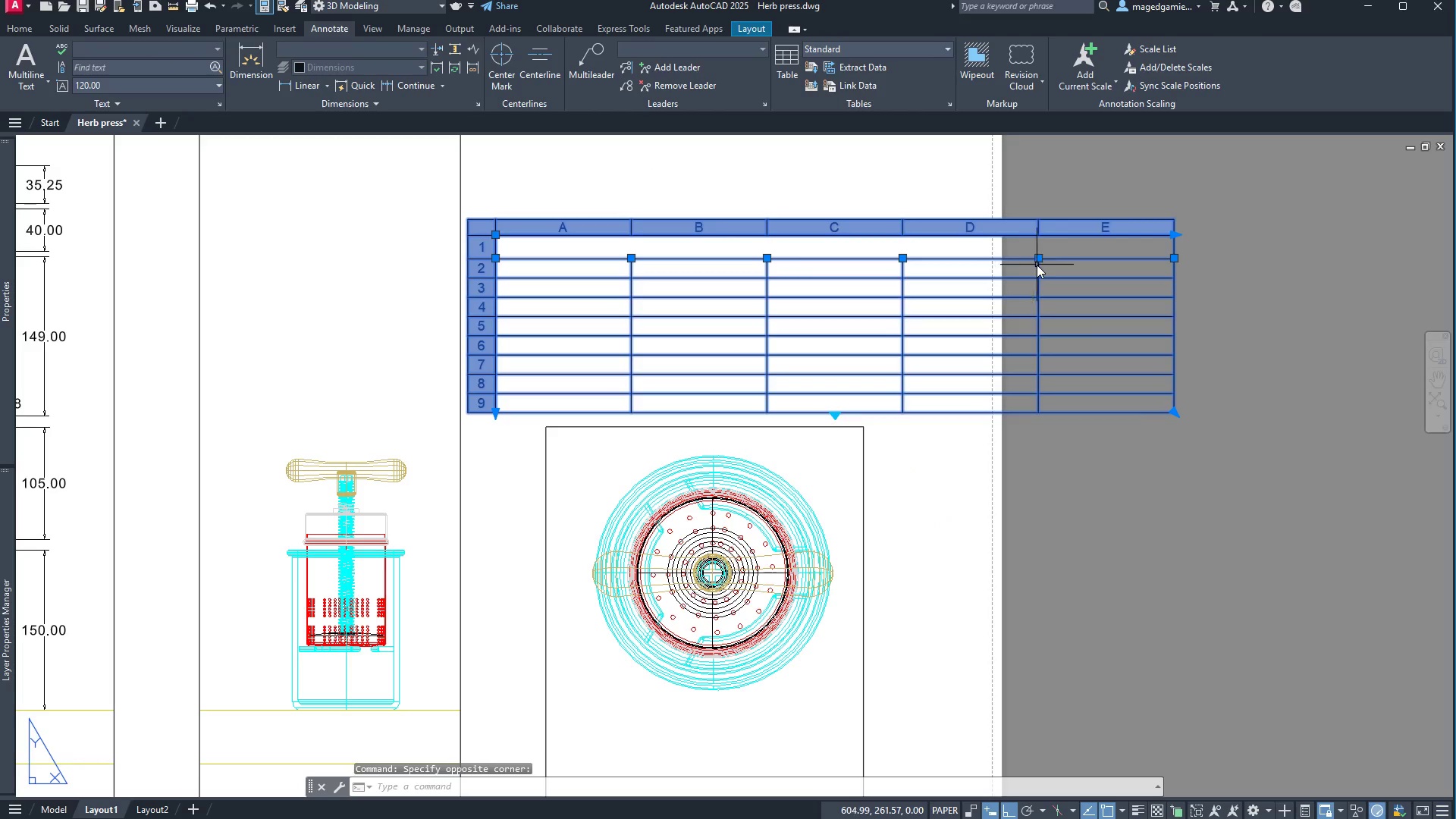 
left_click_drag(start_coordinate=[631, 259], to_coordinate=[575, 258])
 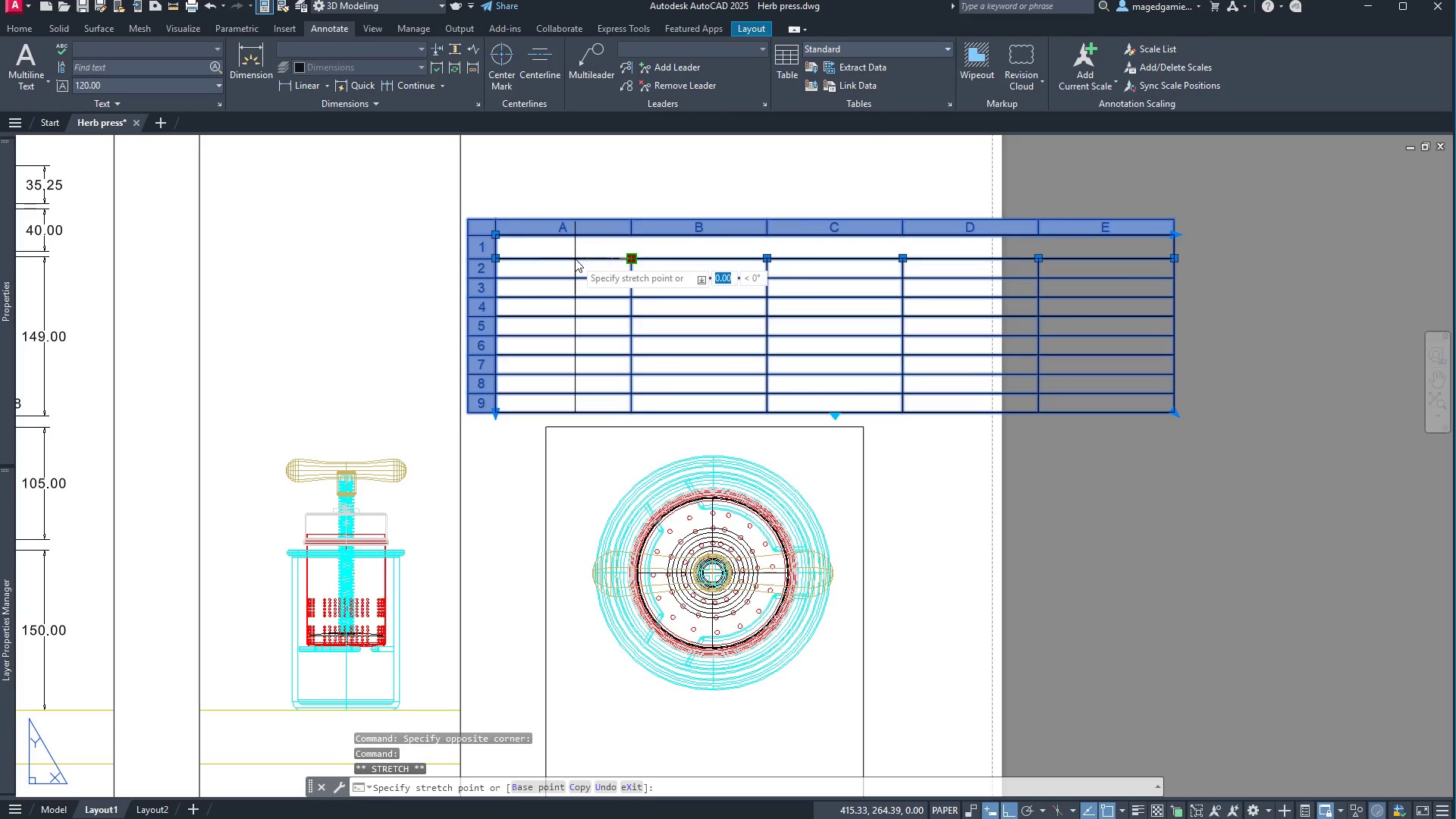 
left_click([575, 259])
 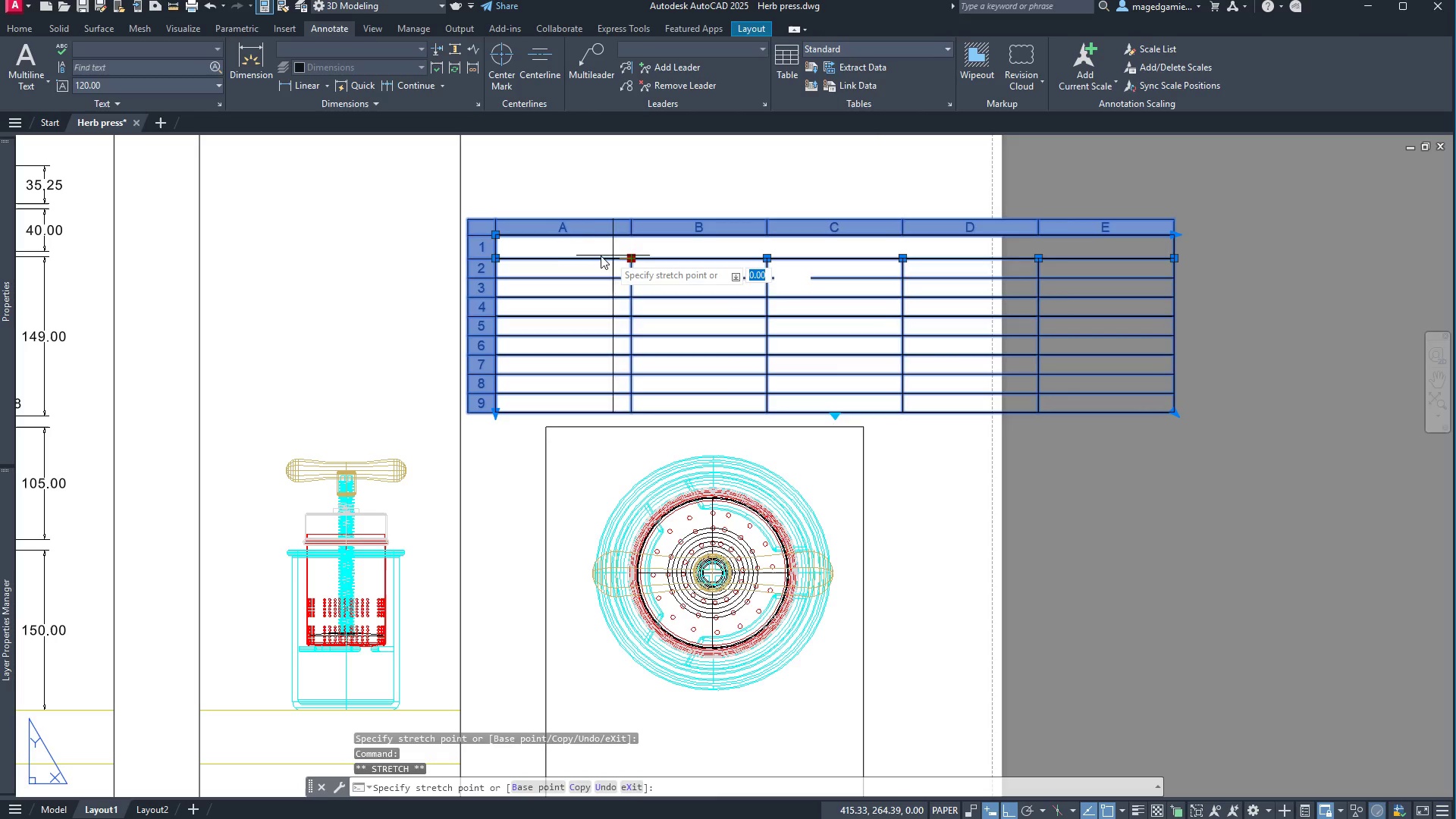 
left_click([566, 256])
 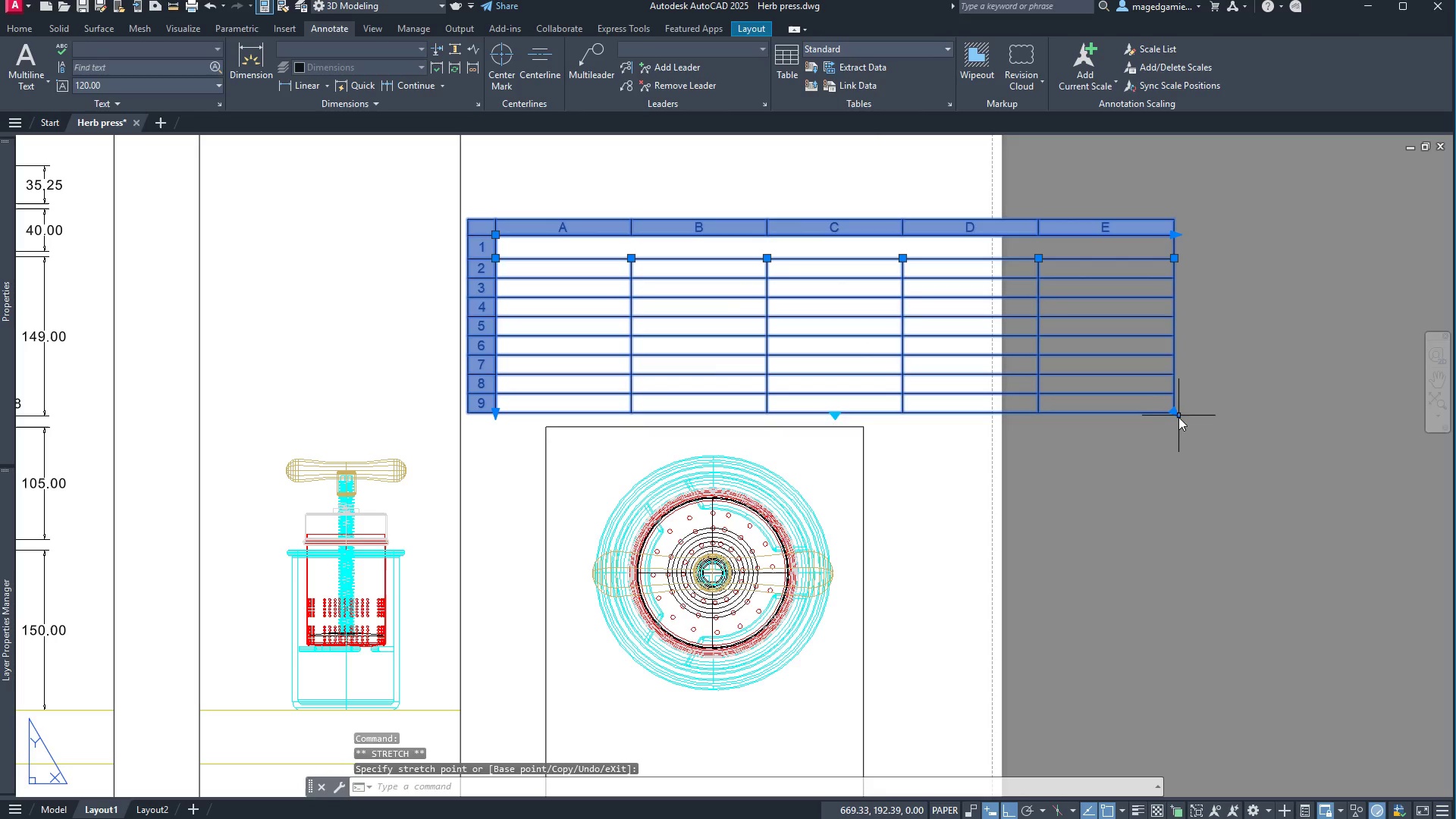 
left_click([1174, 416])
 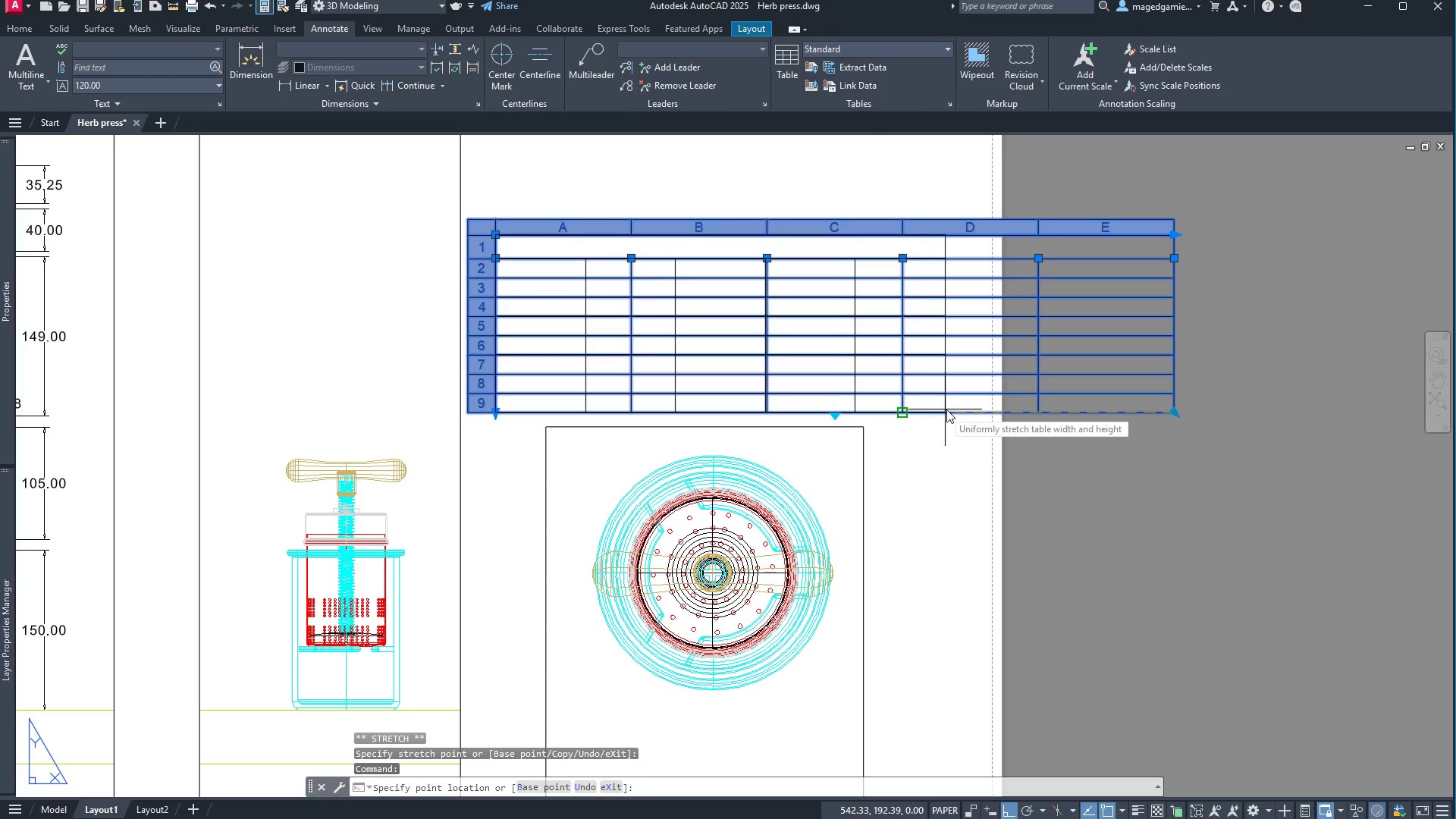 
left_click_drag(start_coordinate=[952, 410], to_coordinate=[698, 391])
 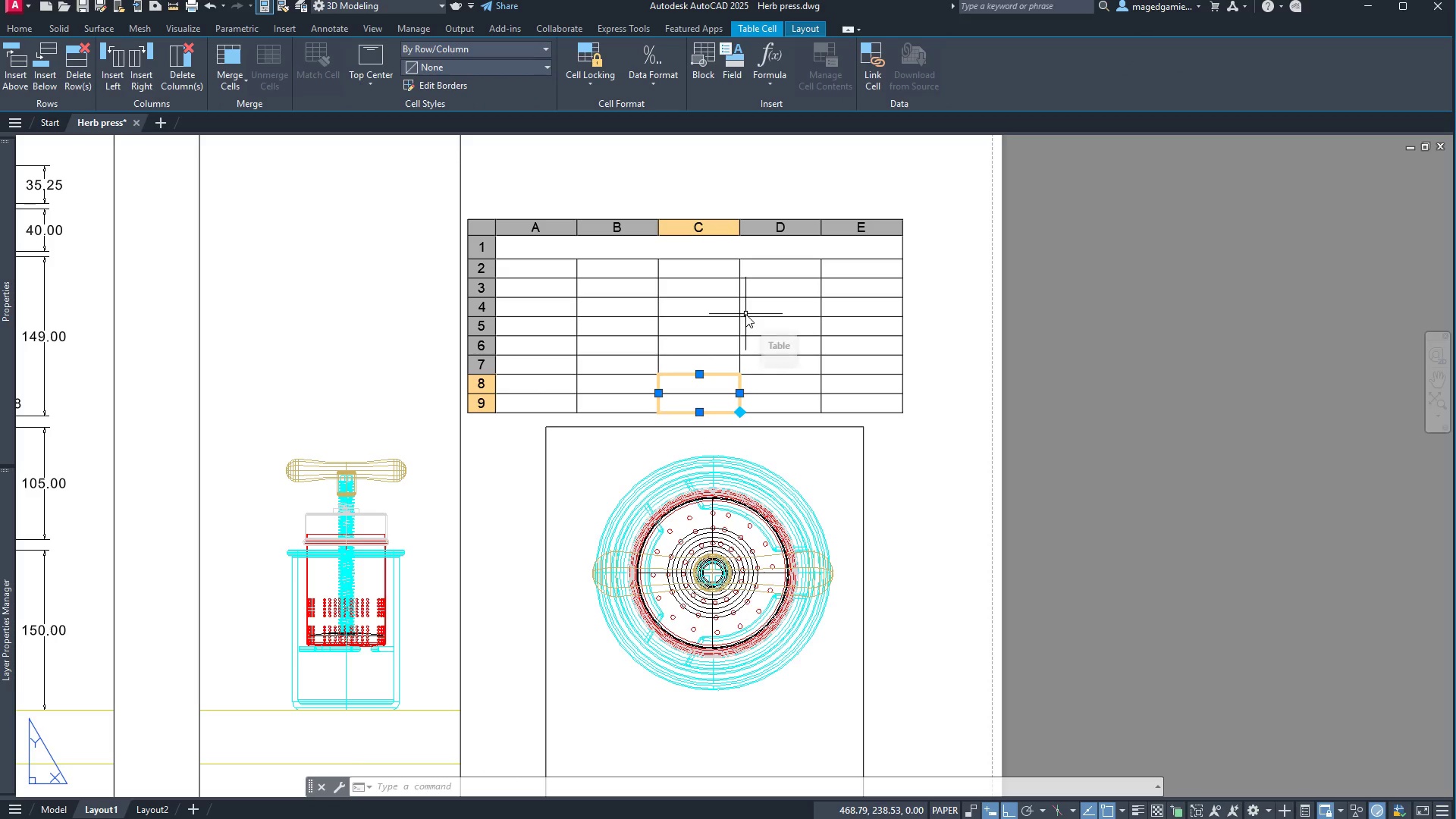 
wait(12.12)
 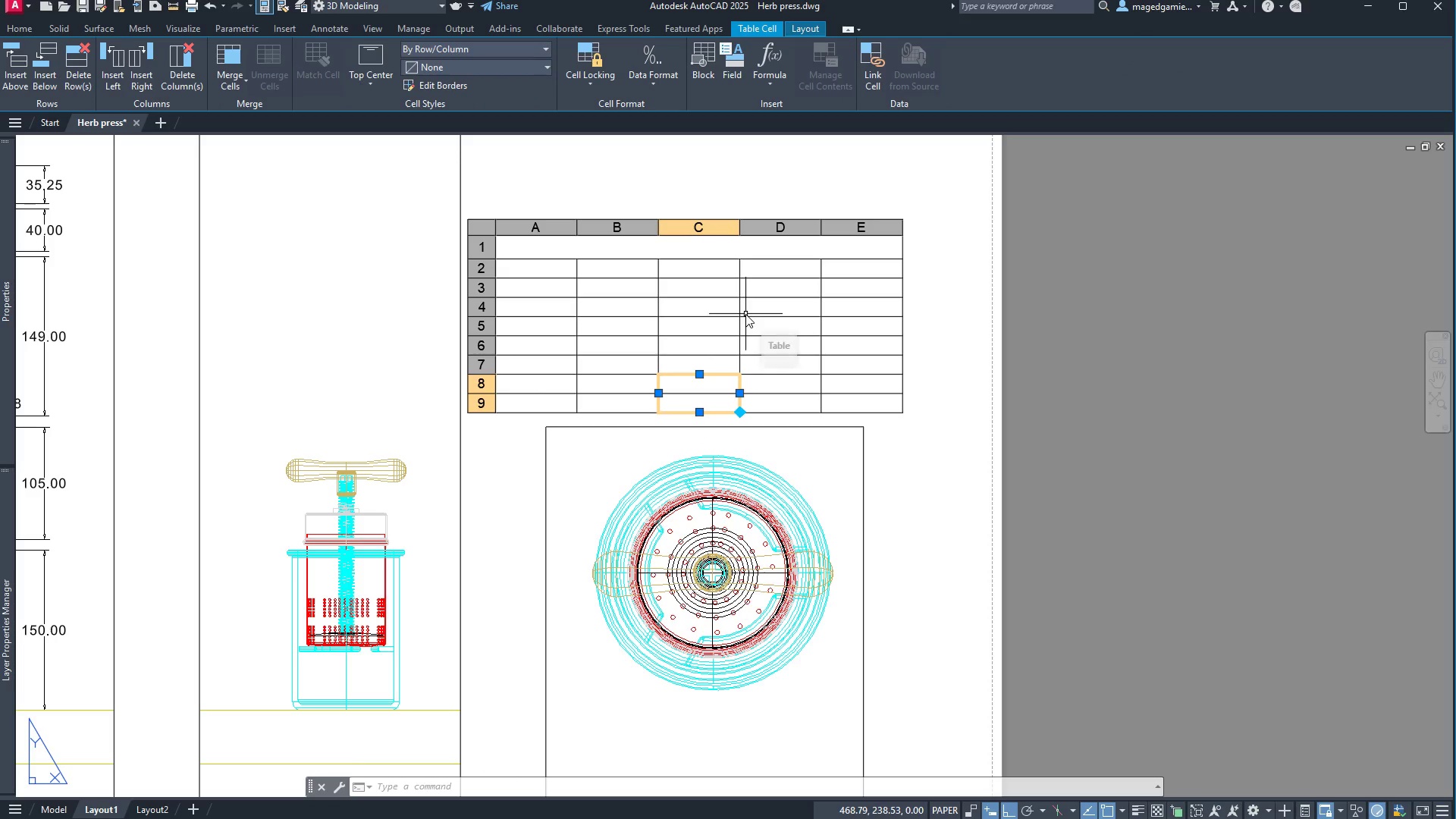 
key(Escape)
 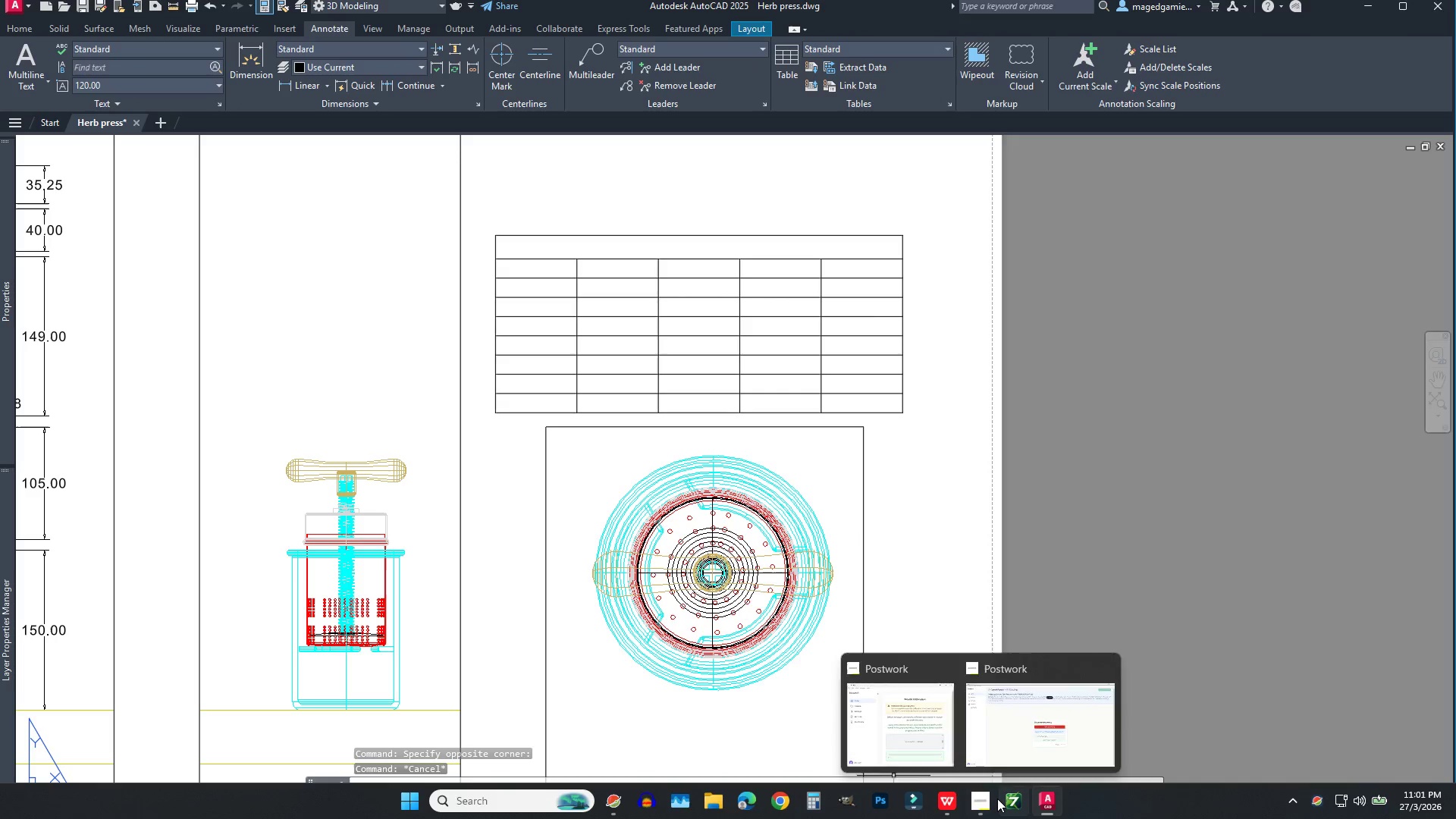 
wait(6.89)
 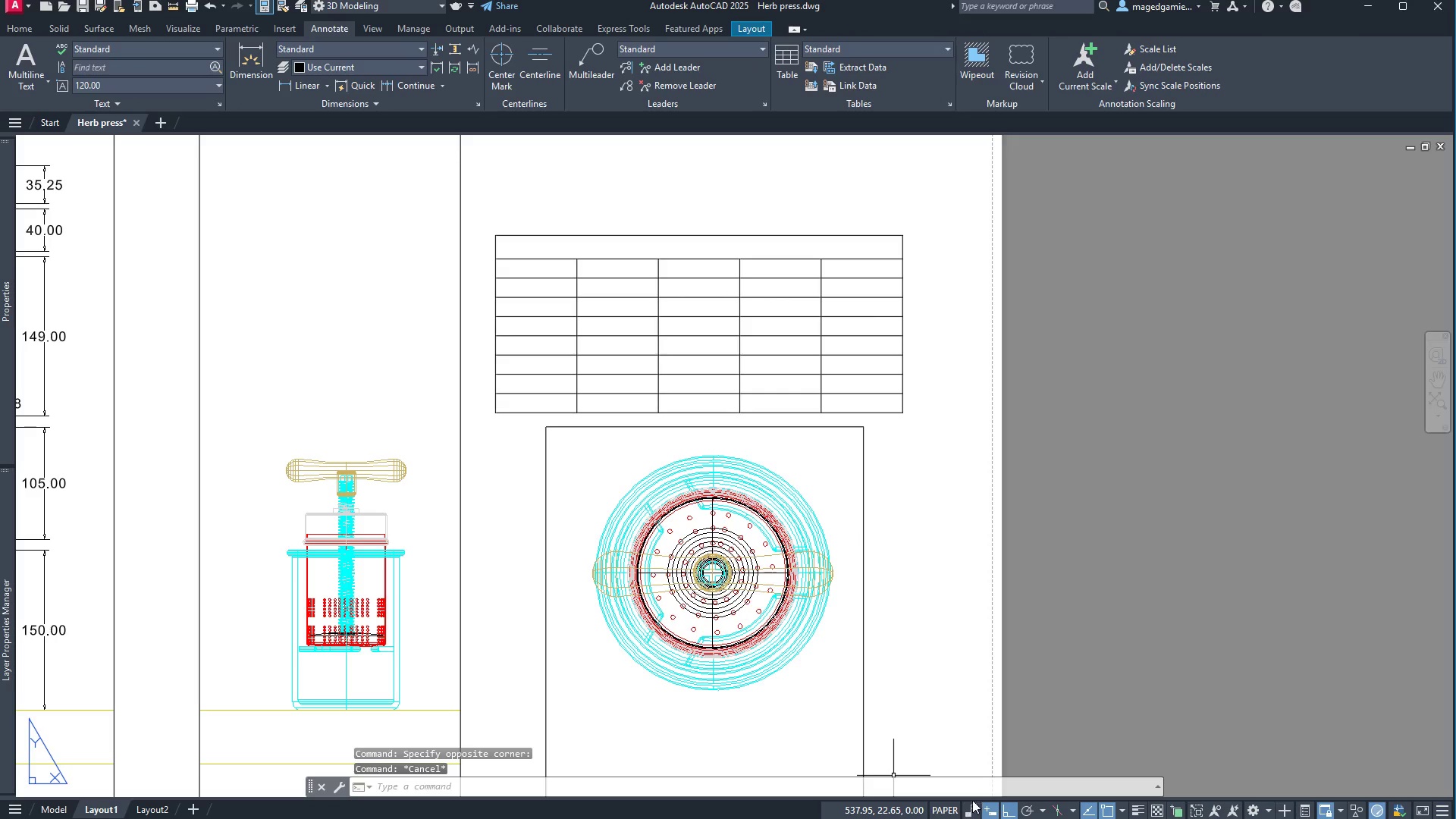 
left_click([948, 803])
 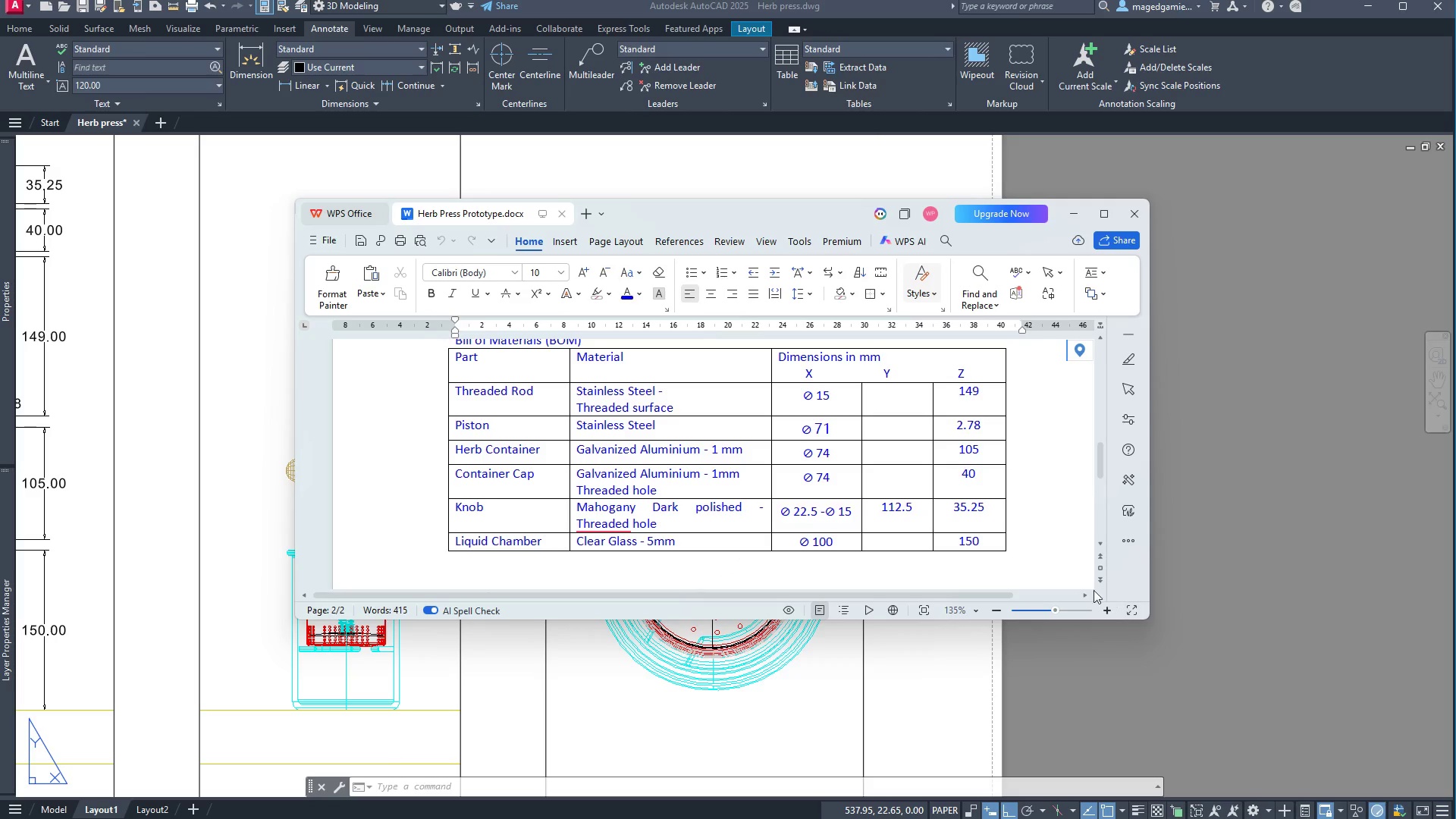 
wait(5.73)
 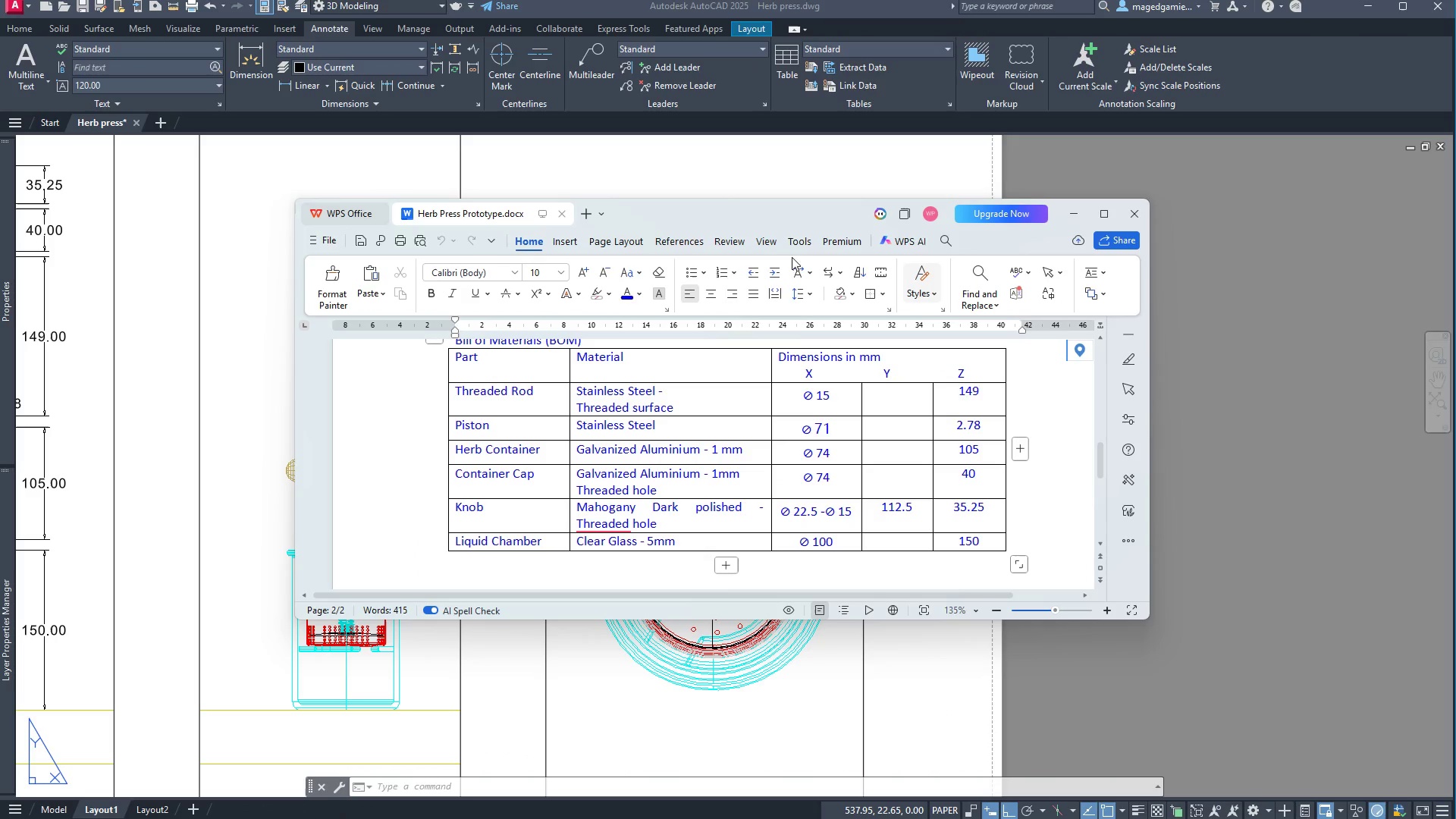 
left_click_drag(start_coordinate=[1100, 463], to_coordinate=[1094, 462])
 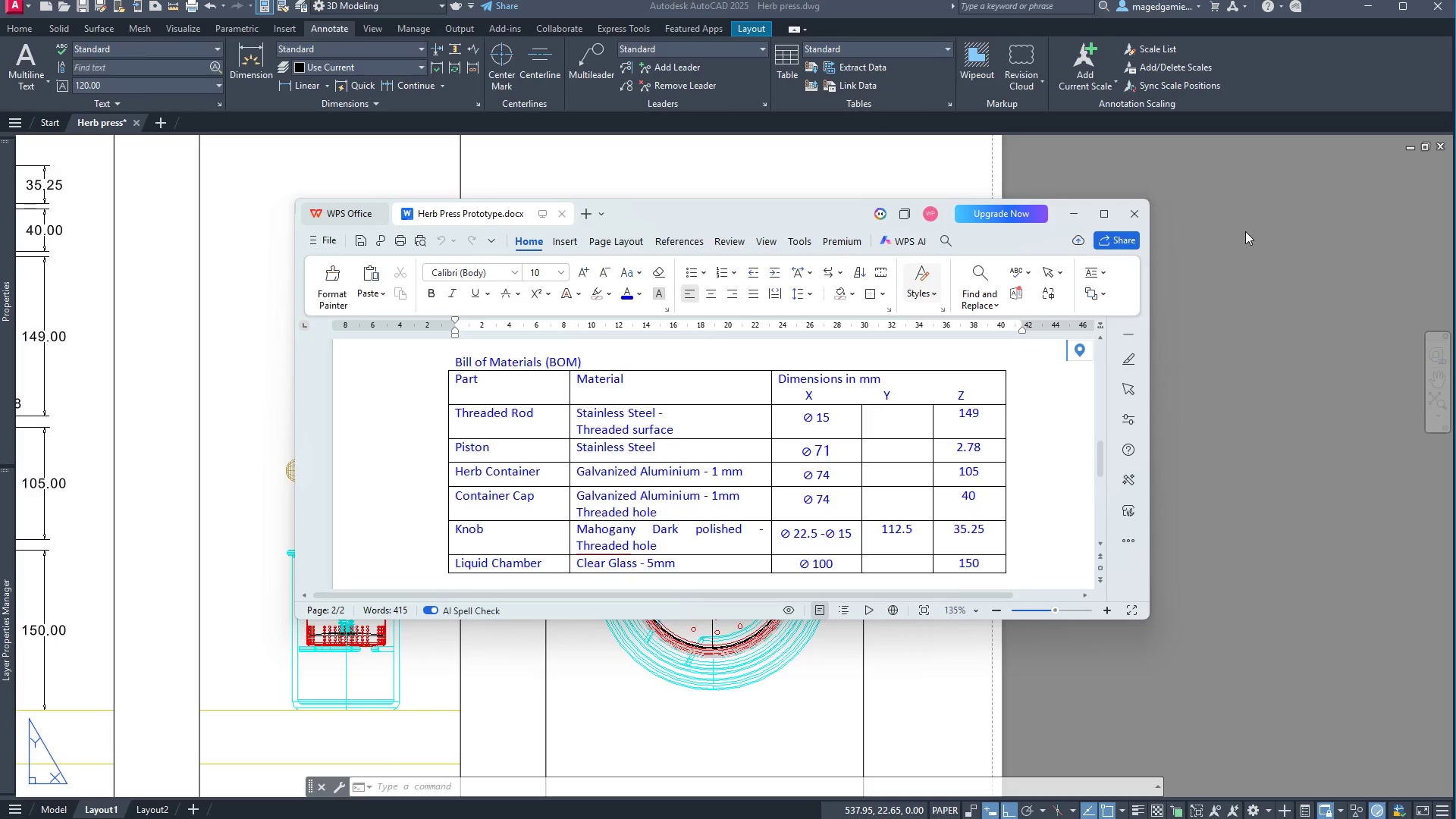 
wait(11.56)
 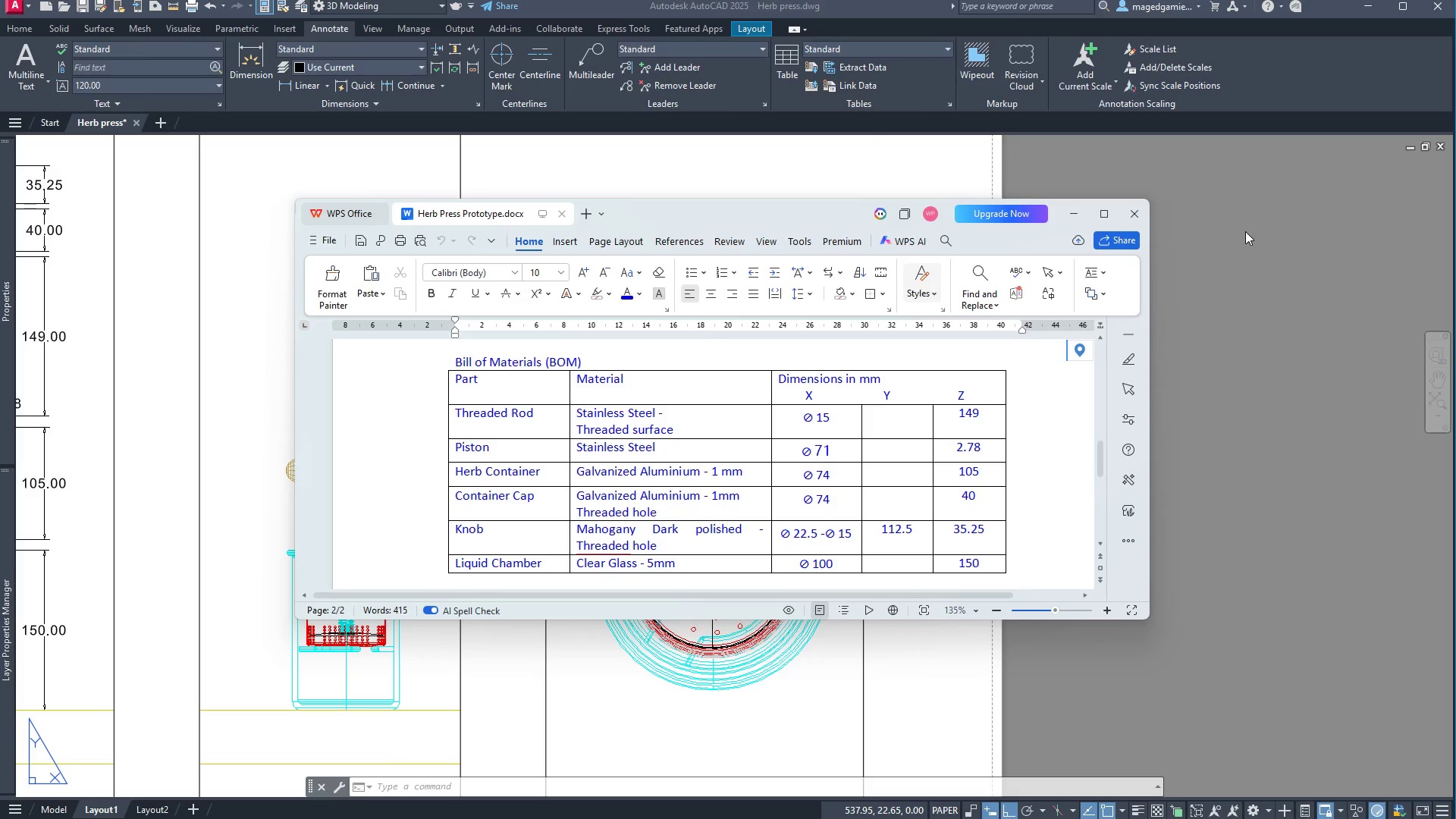 
left_click([1081, 215])
 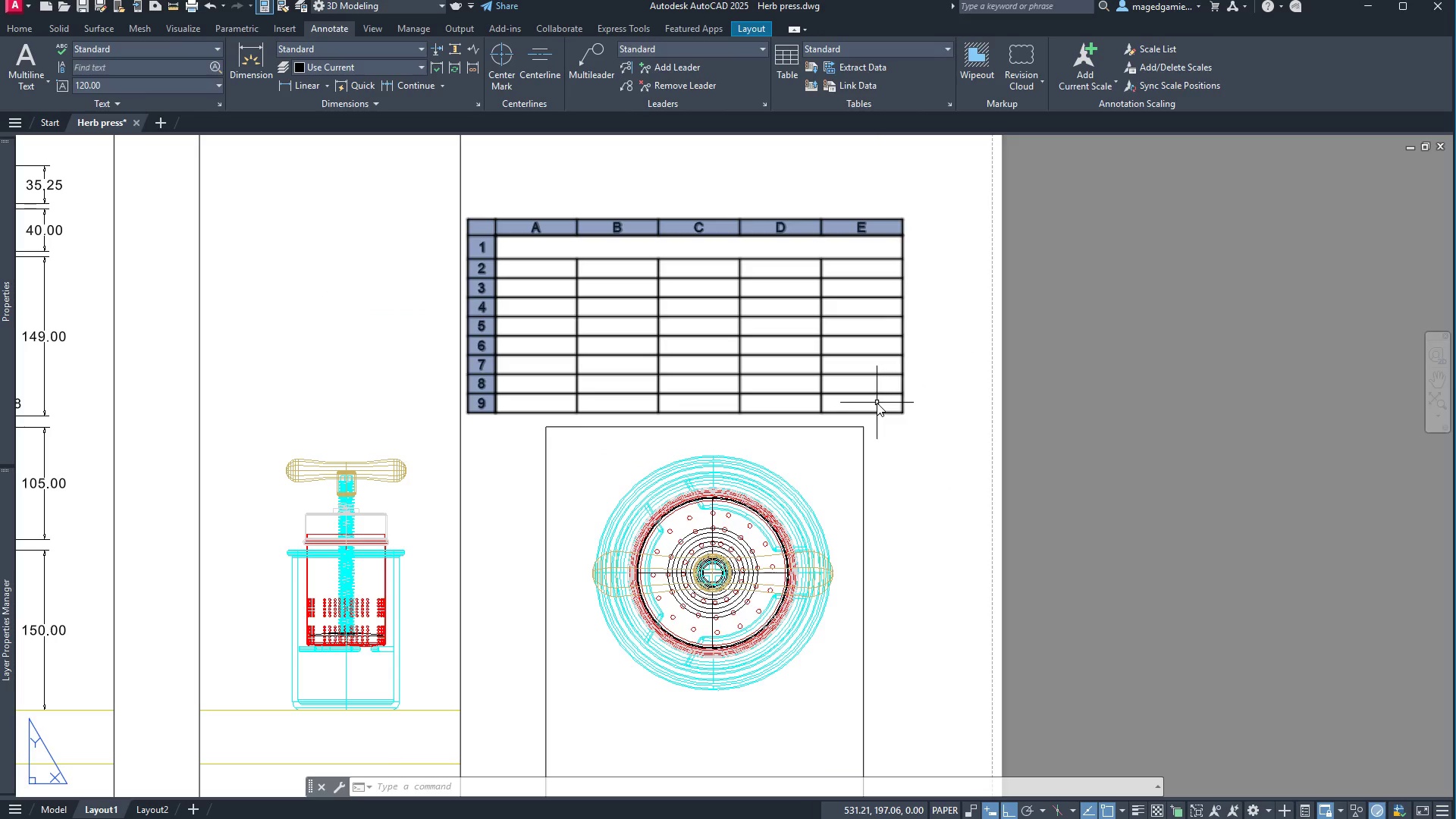 
left_click_drag(start_coordinate=[877, 403], to_coordinate=[805, 384])
 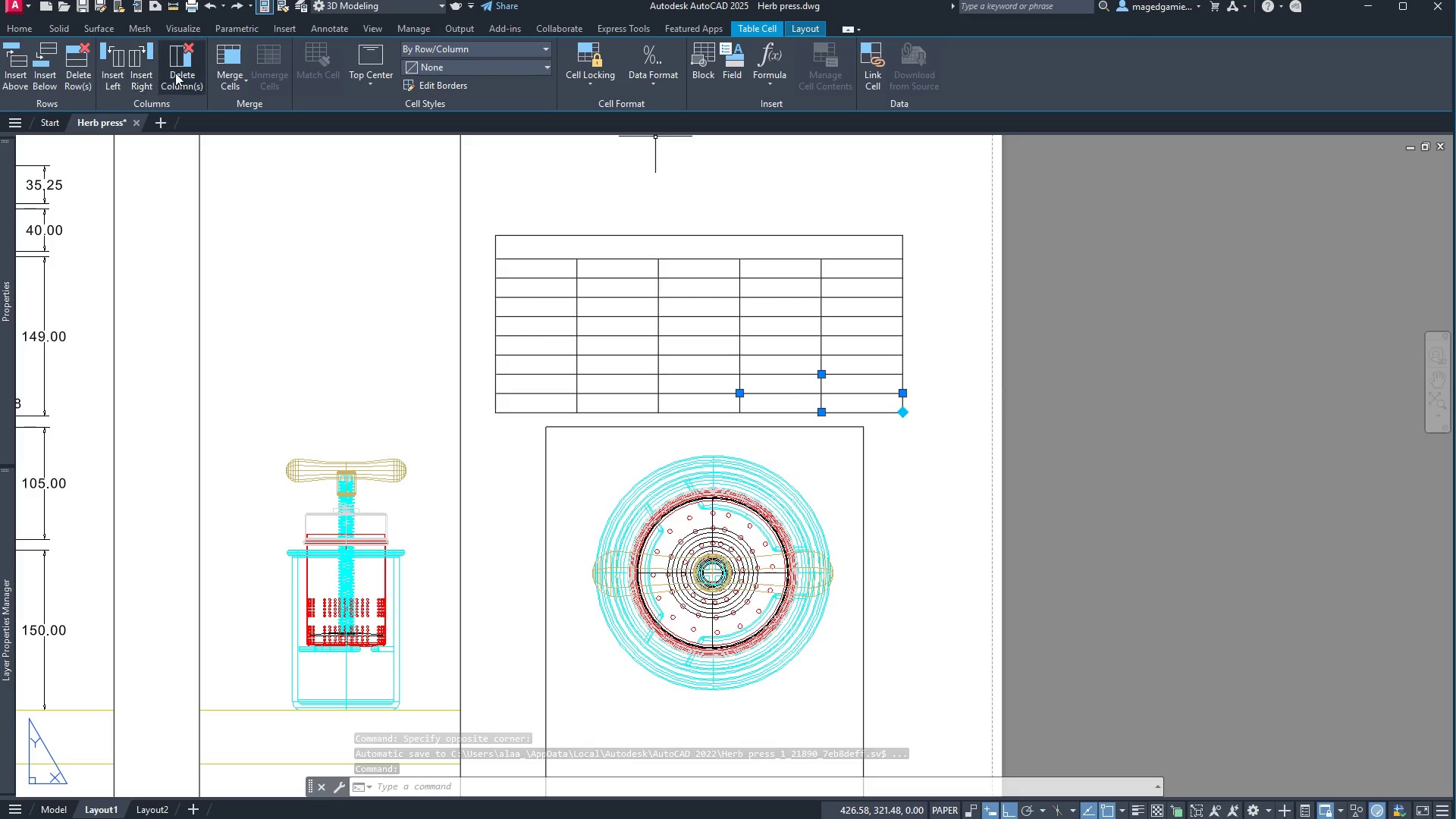 
wait(7.05)
 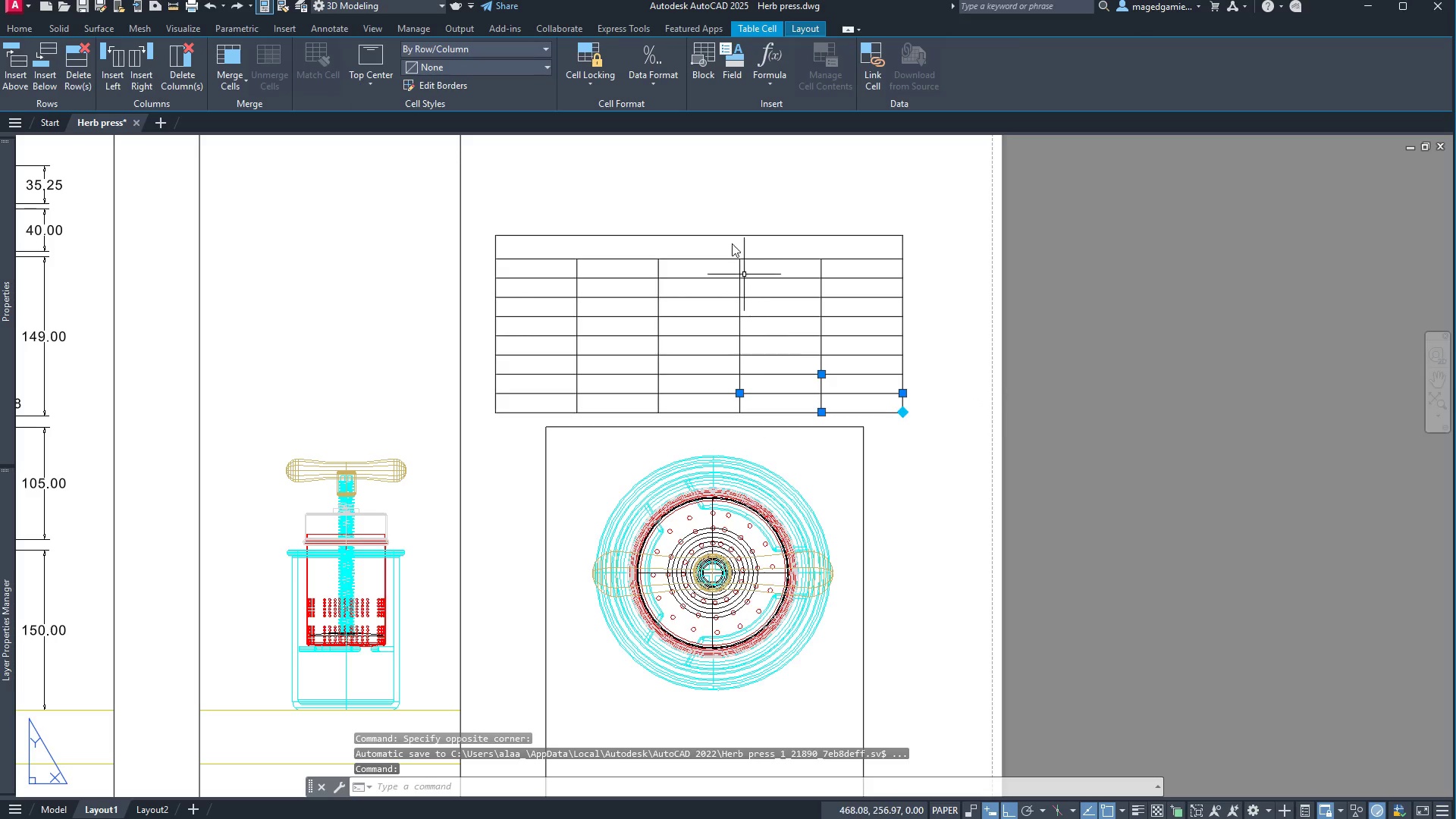 
left_click([83, 70])
 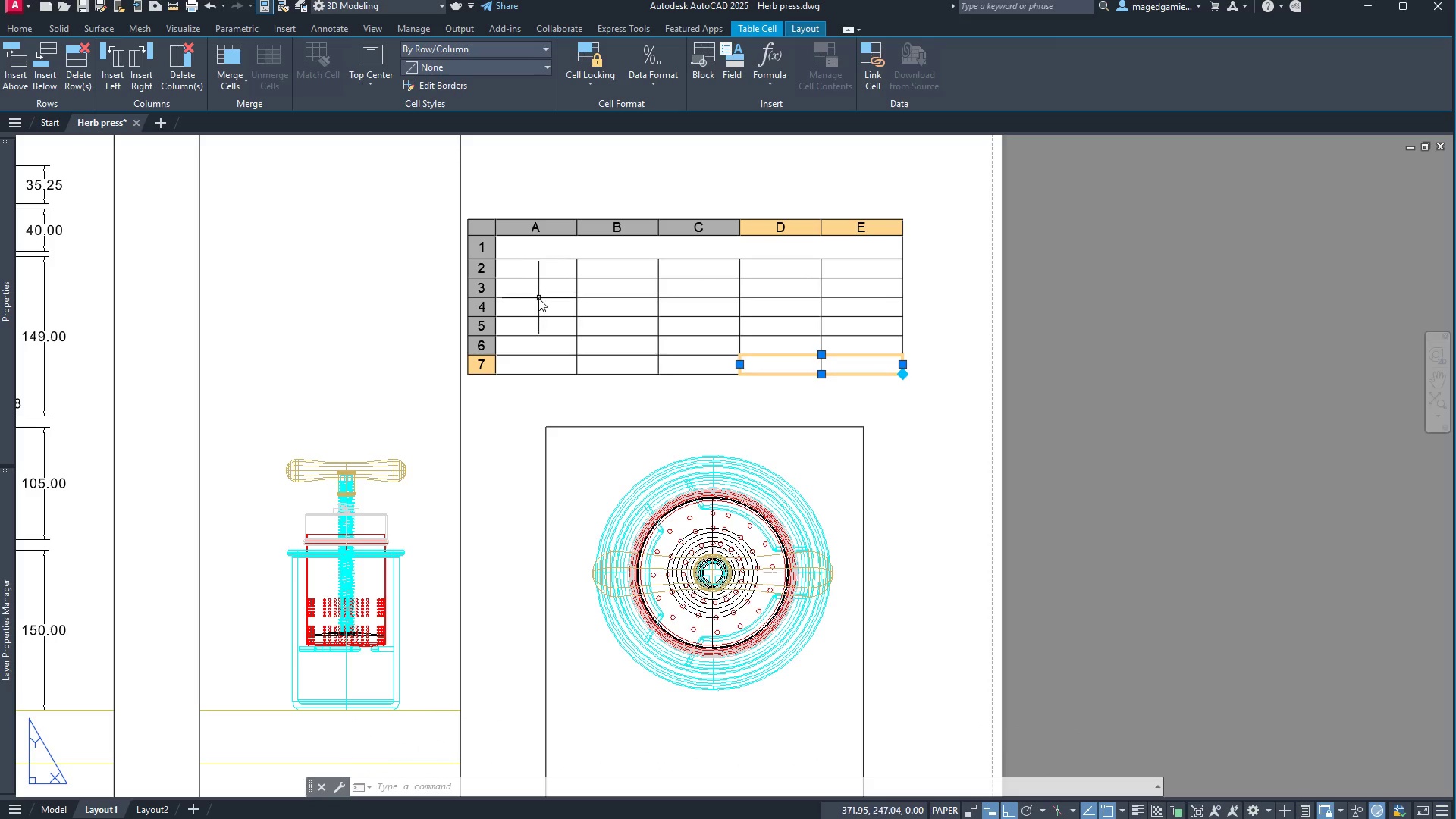 
wait(12.86)
 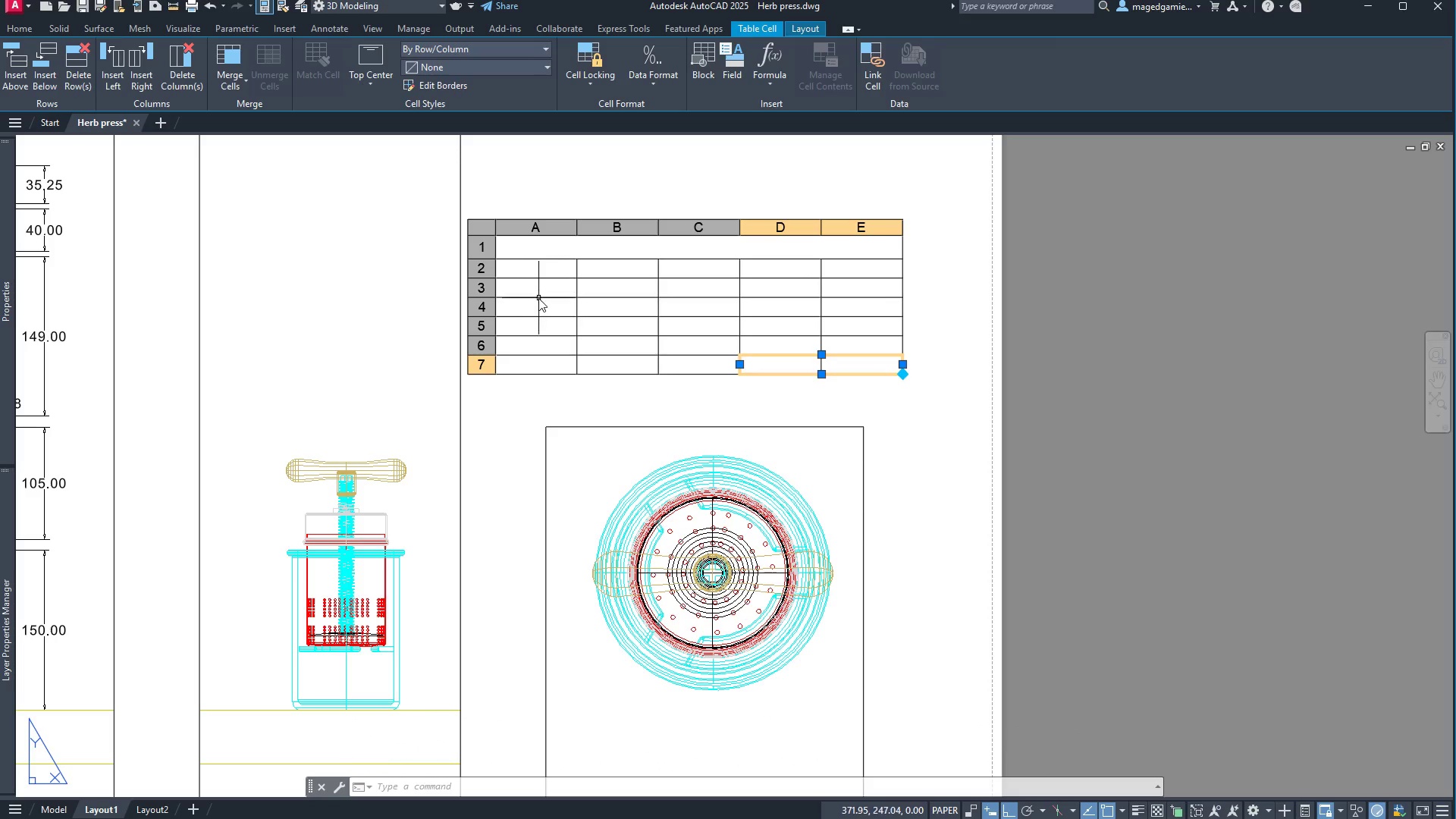 
left_click([638, 252])
 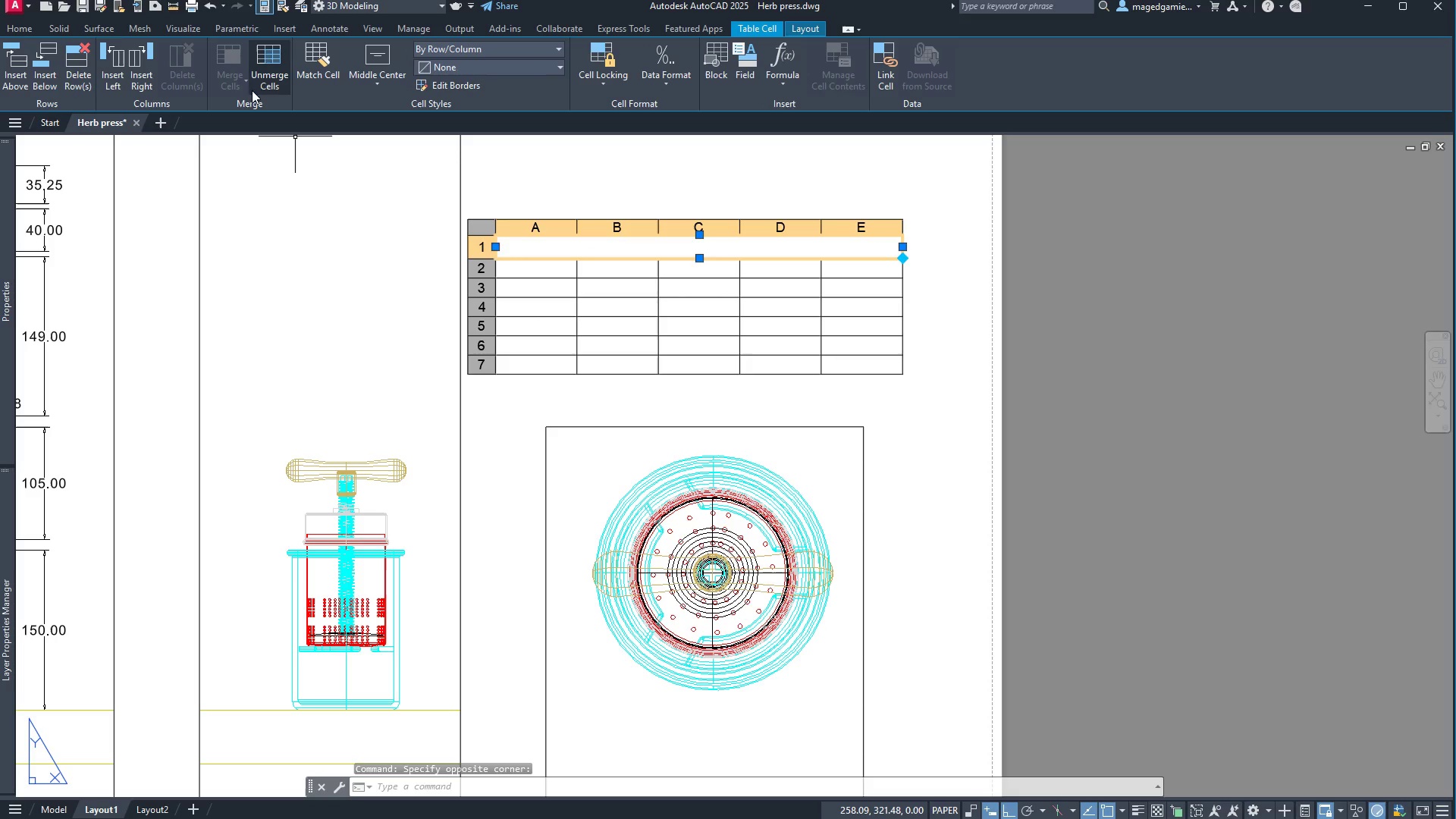 
wait(5.09)
 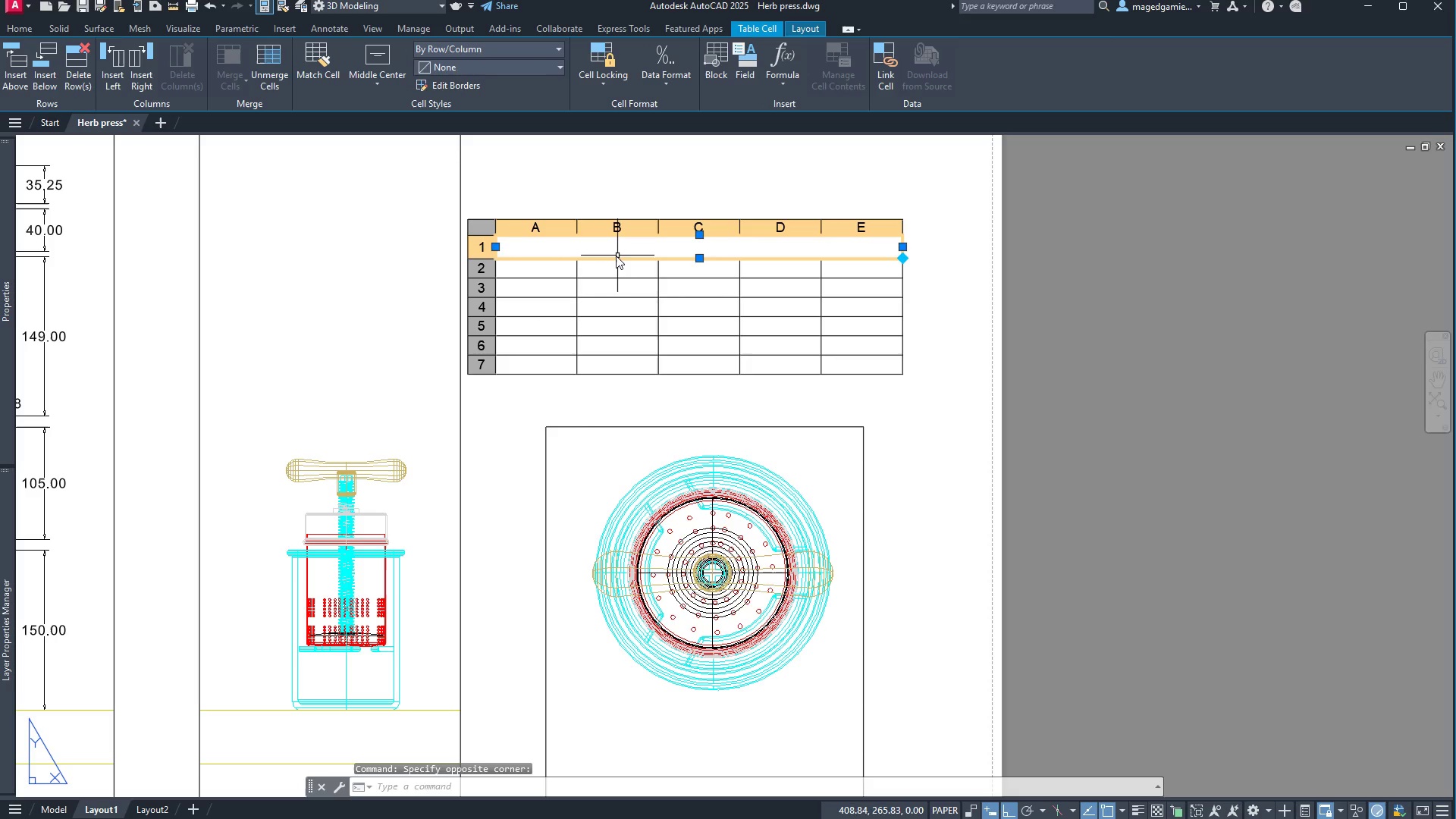 
left_click([317, 63])
 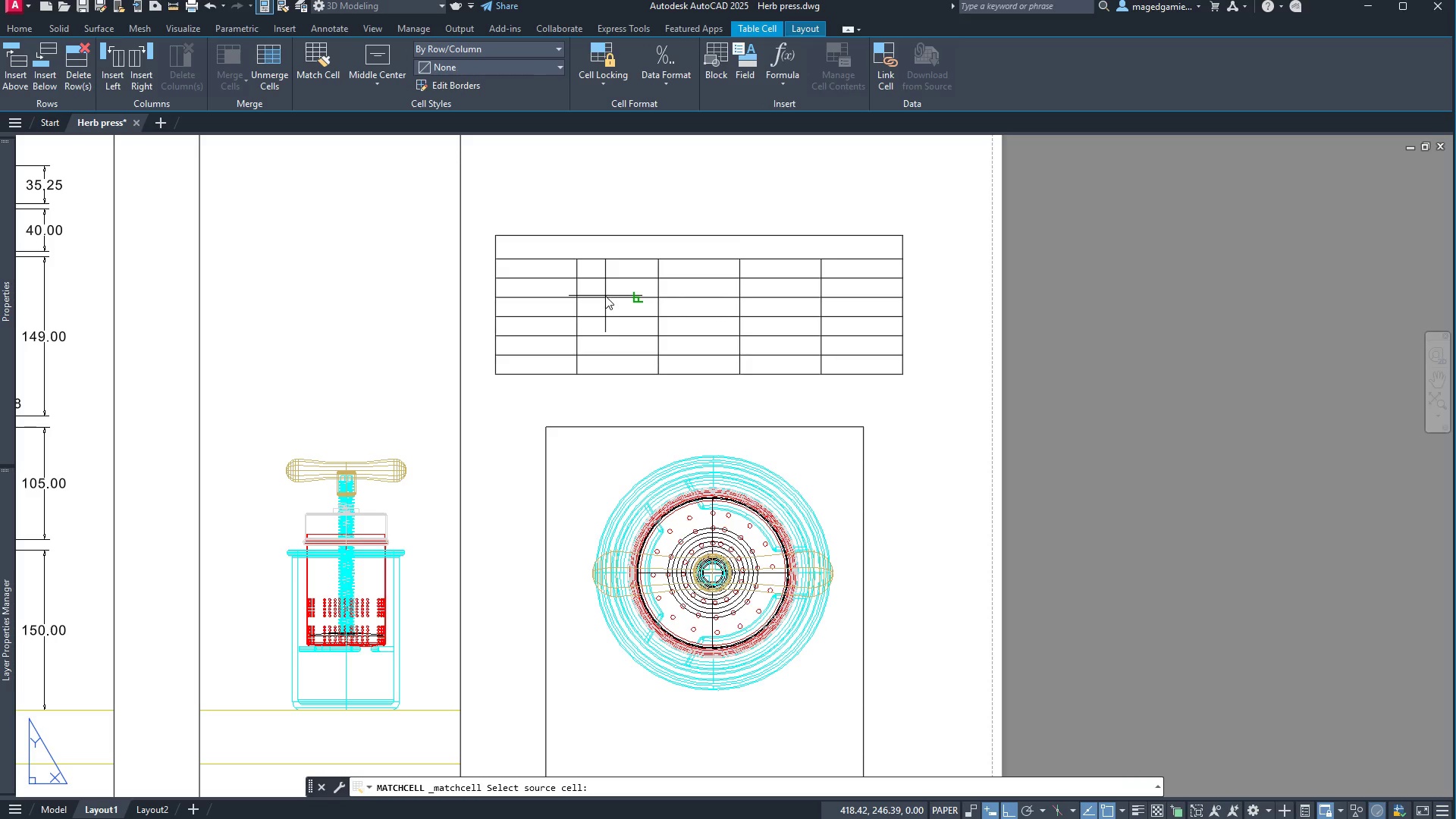 
left_click([607, 293])
 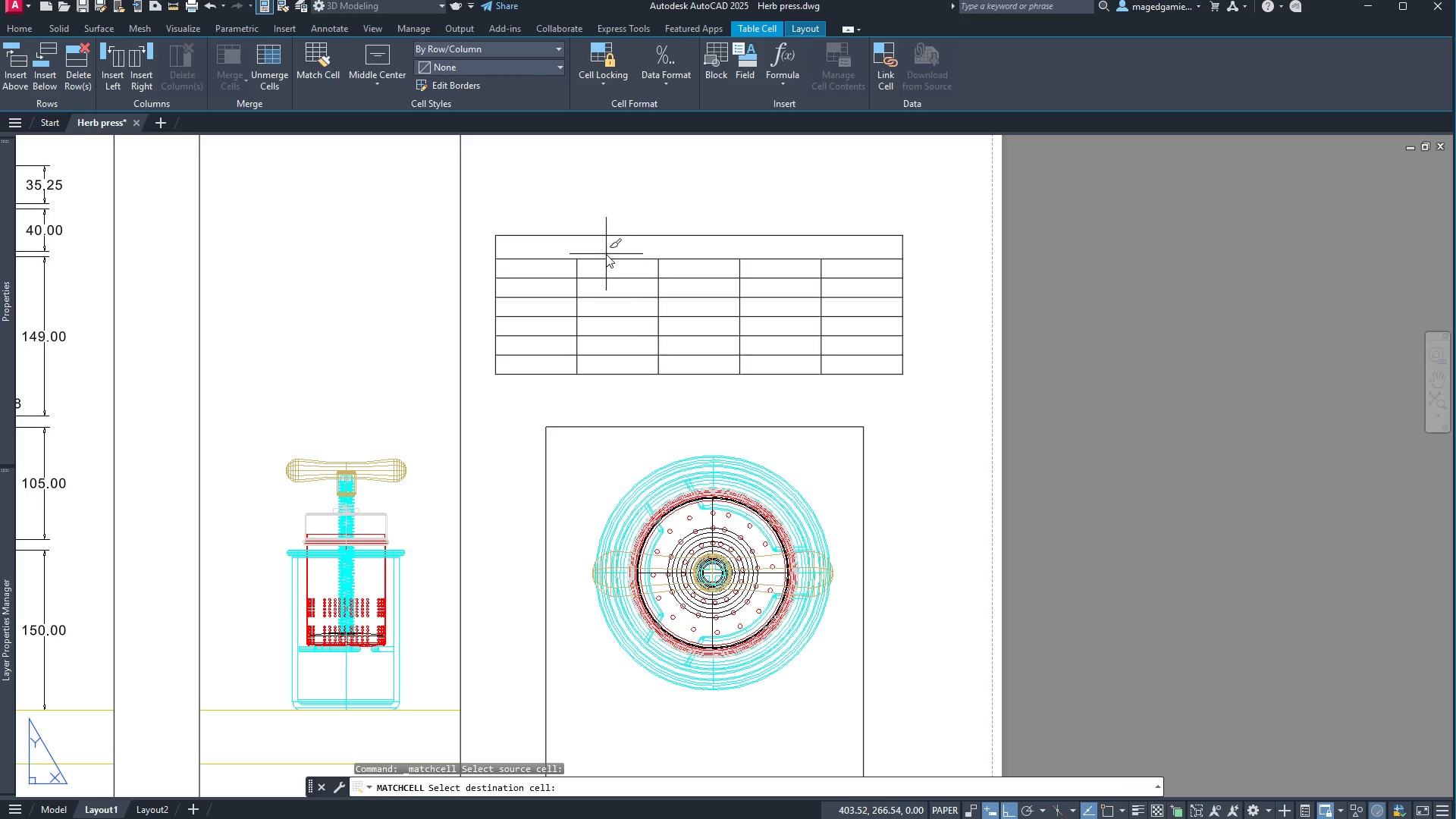 
left_click([606, 254])
 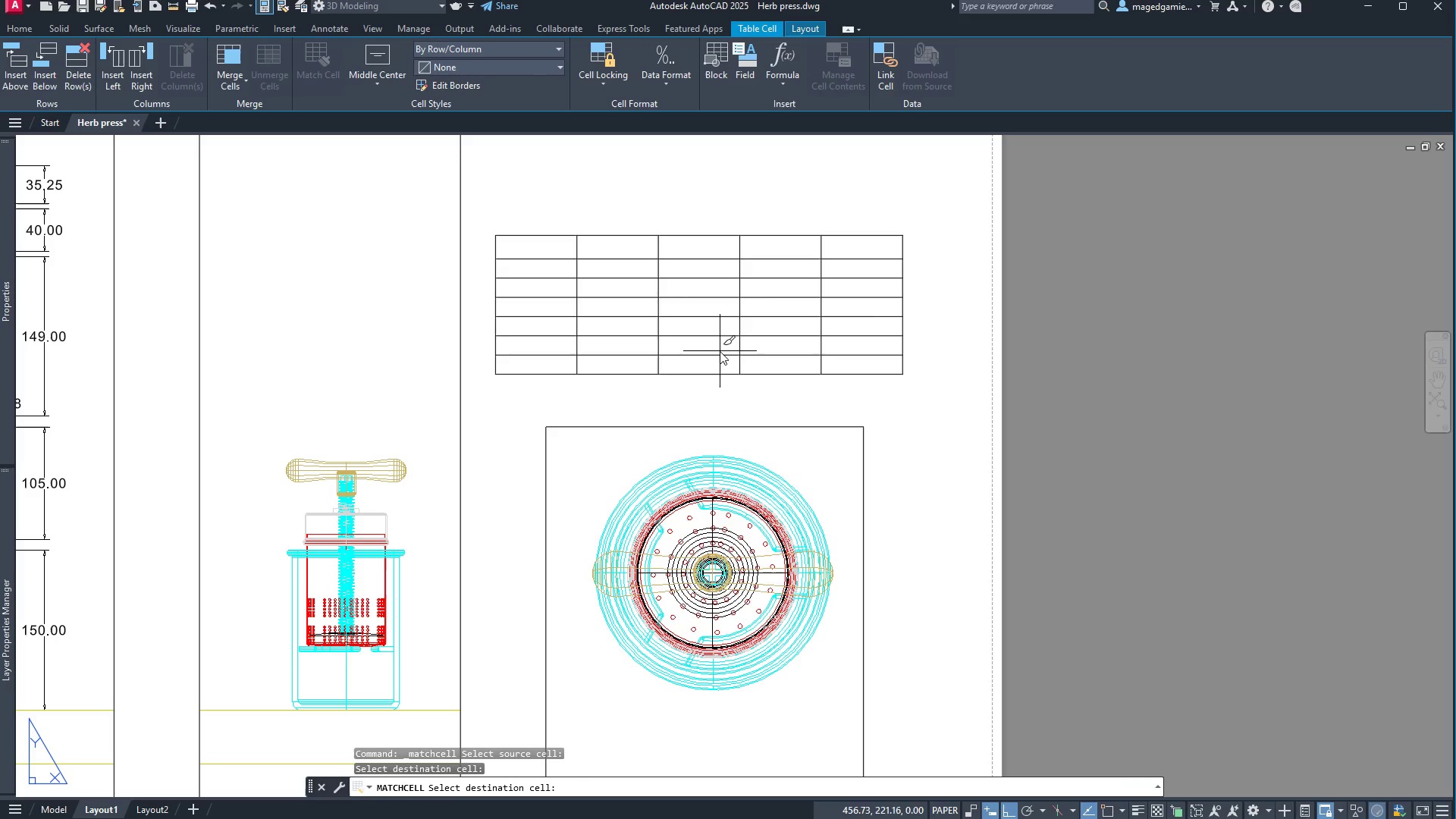 
key(Escape)
 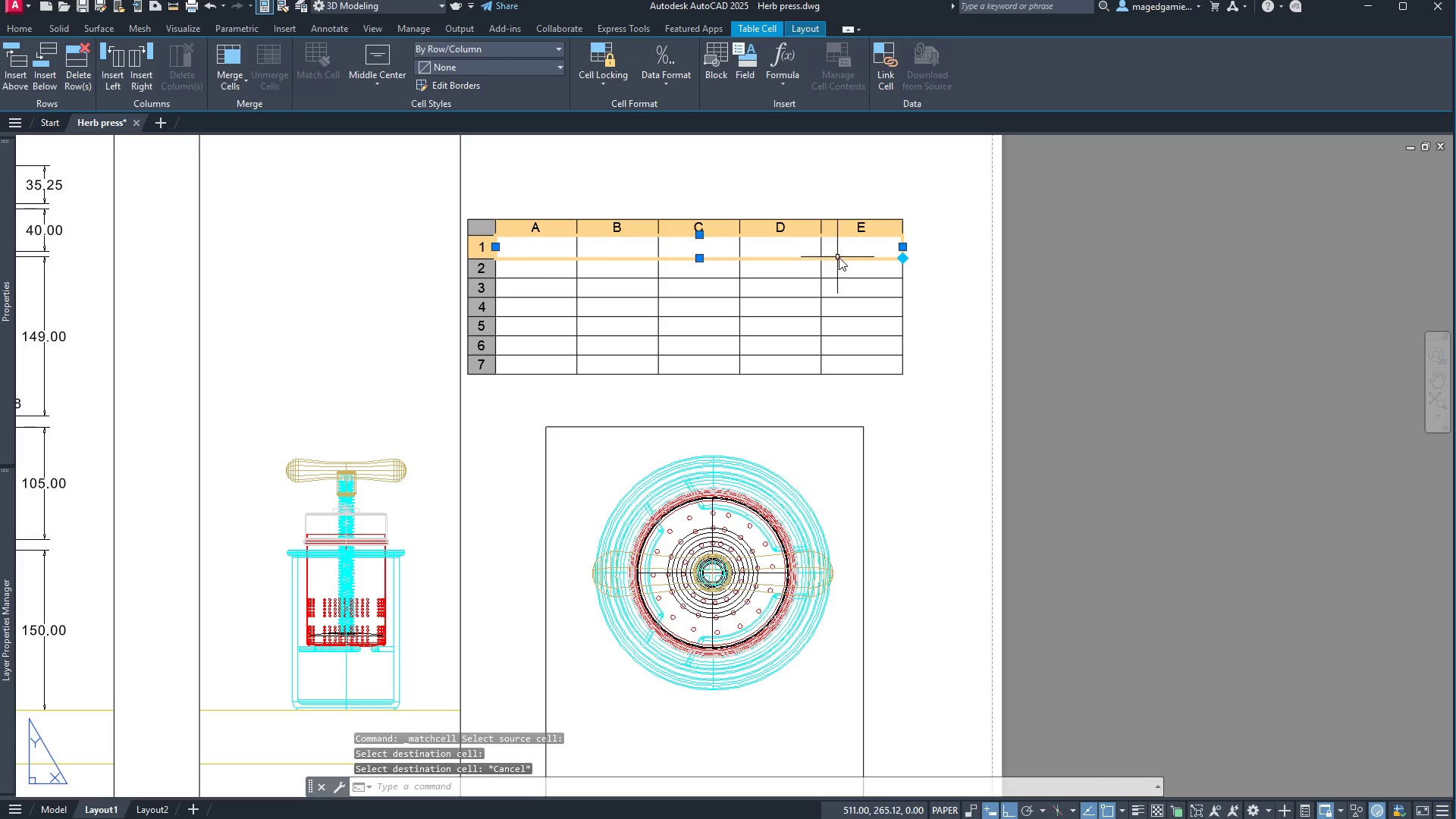 
left_click_drag(start_coordinate=[847, 254], to_coordinate=[684, 243])
 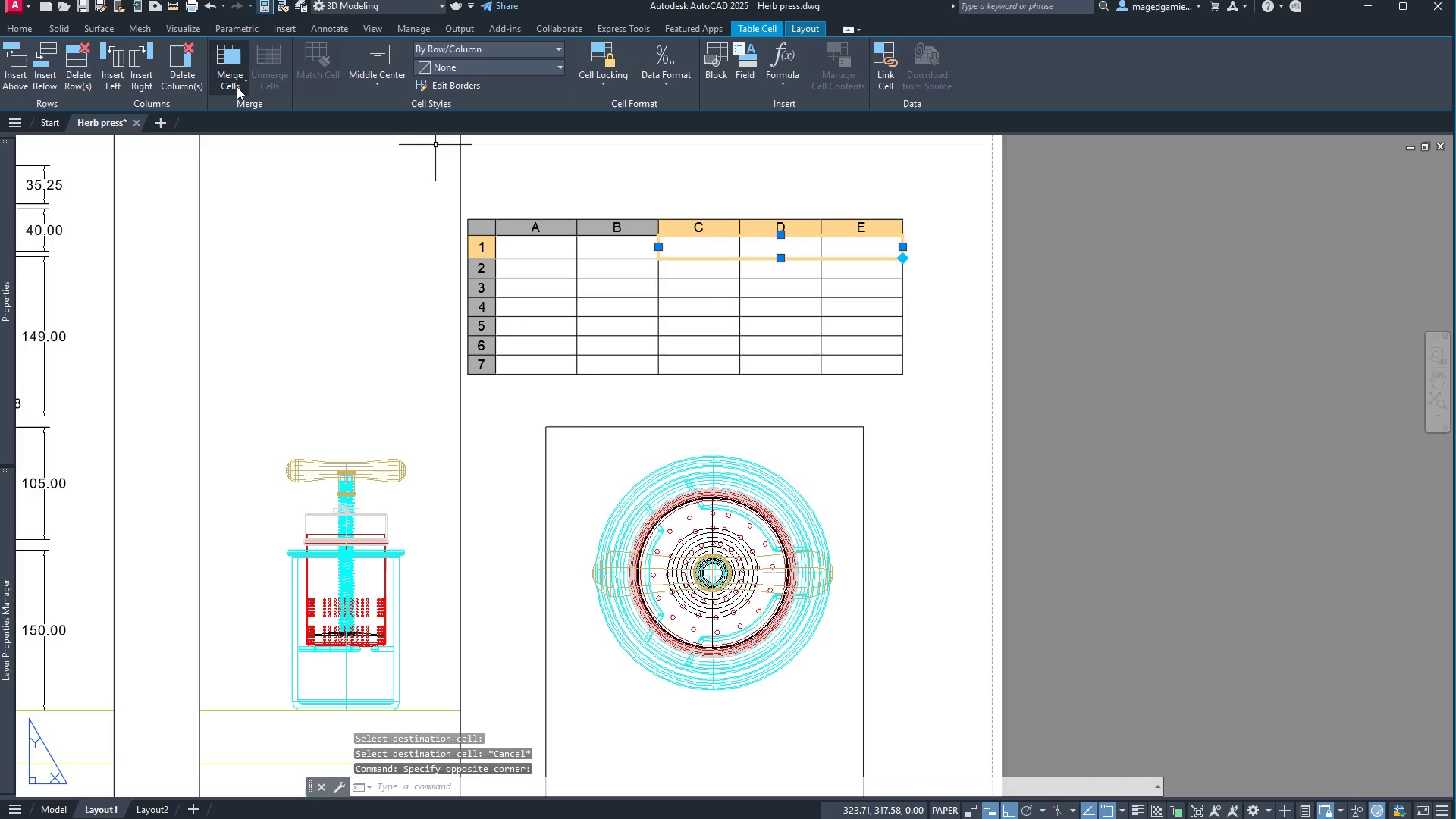 
left_click([232, 78])
 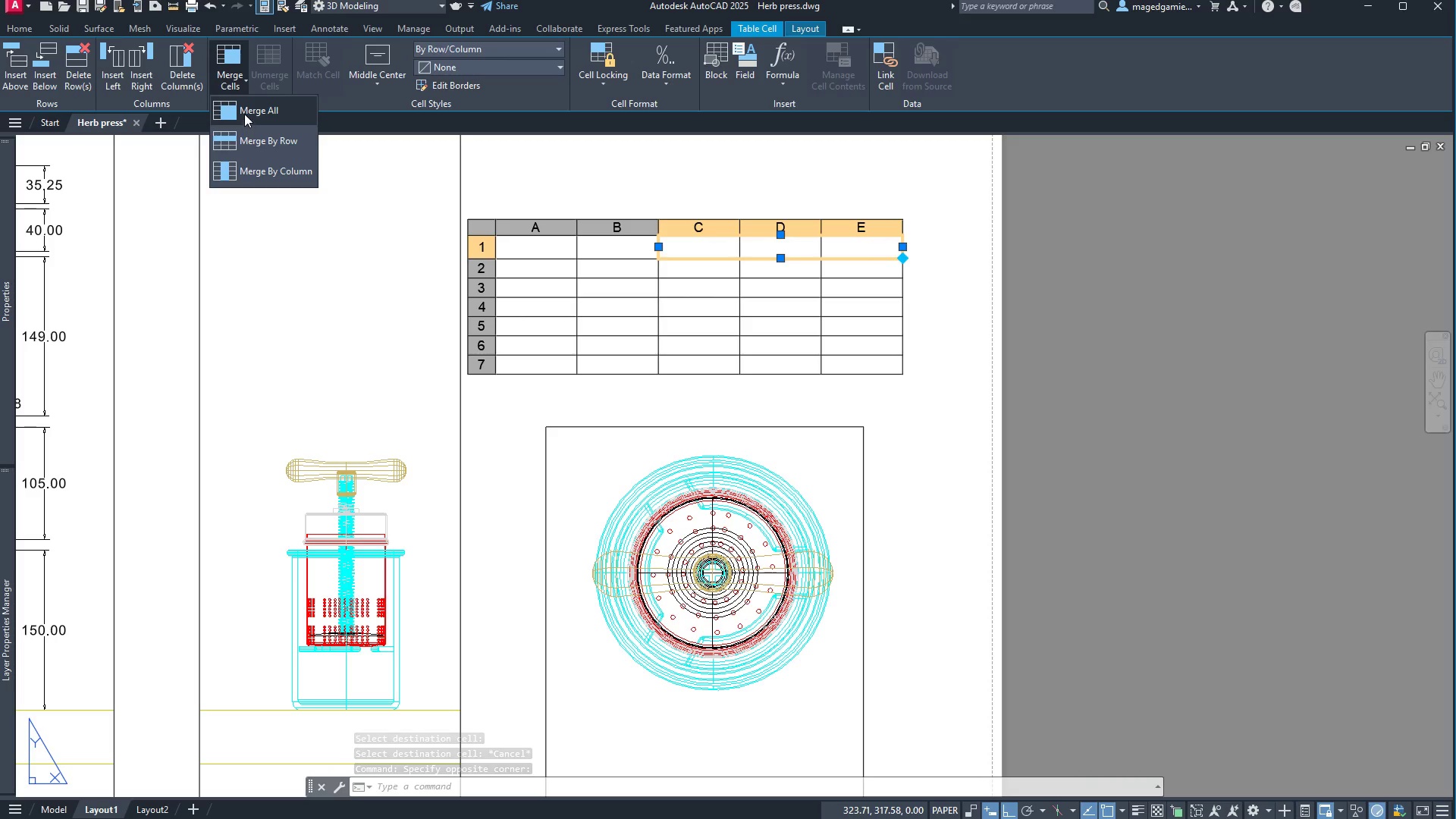 
left_click([244, 111])